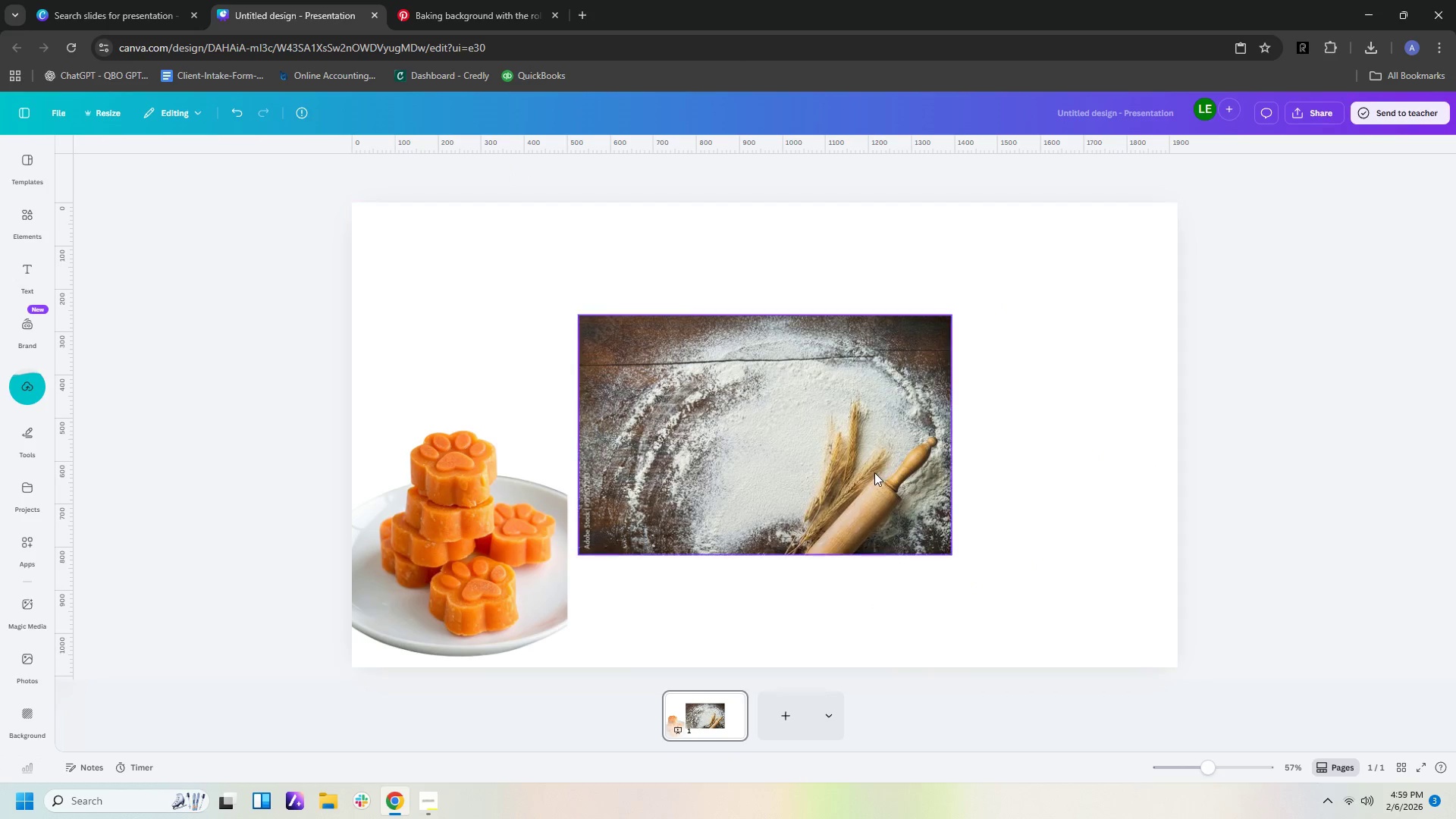 
left_click([793, 471])
 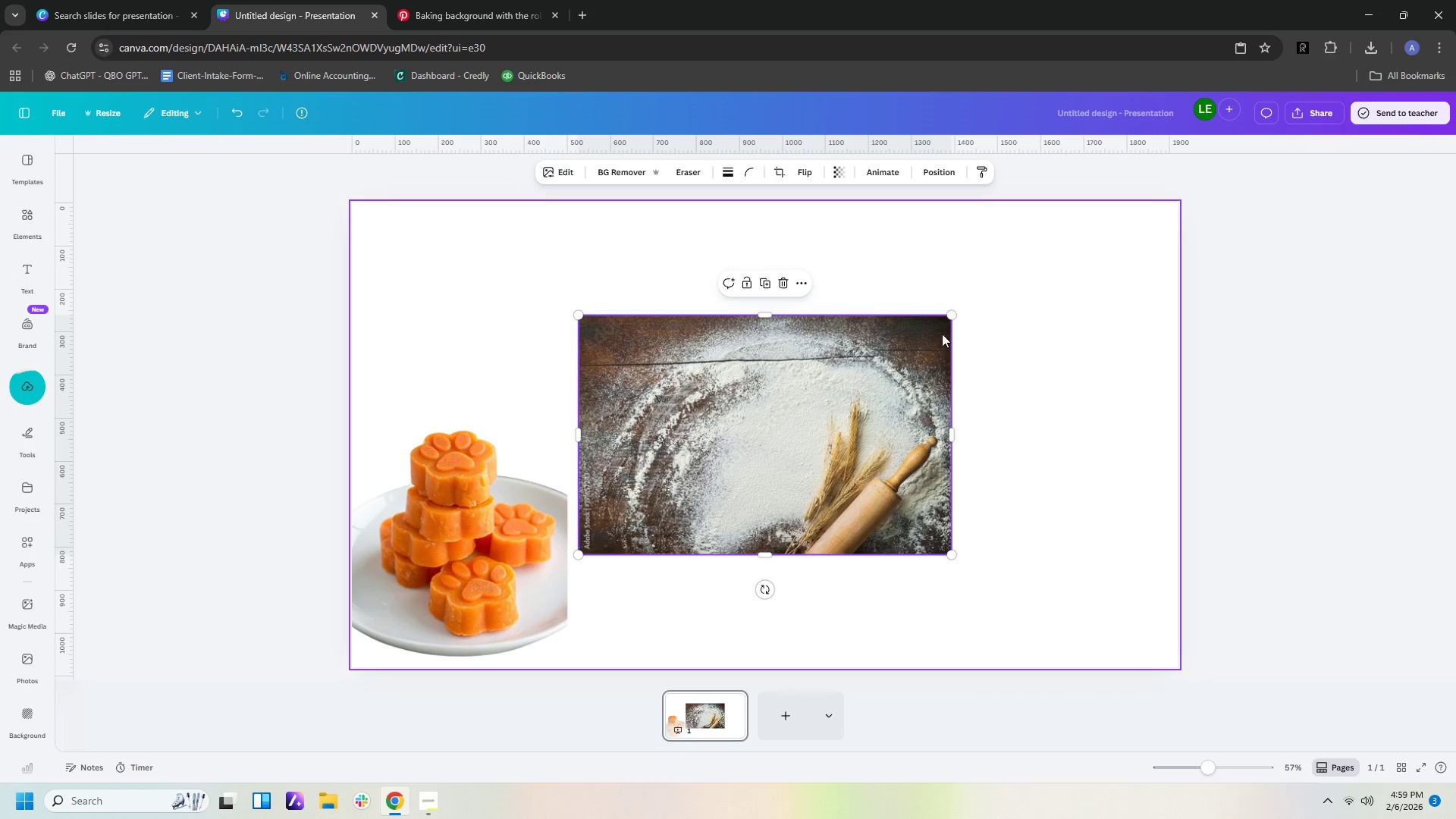 
right_click([893, 375])
 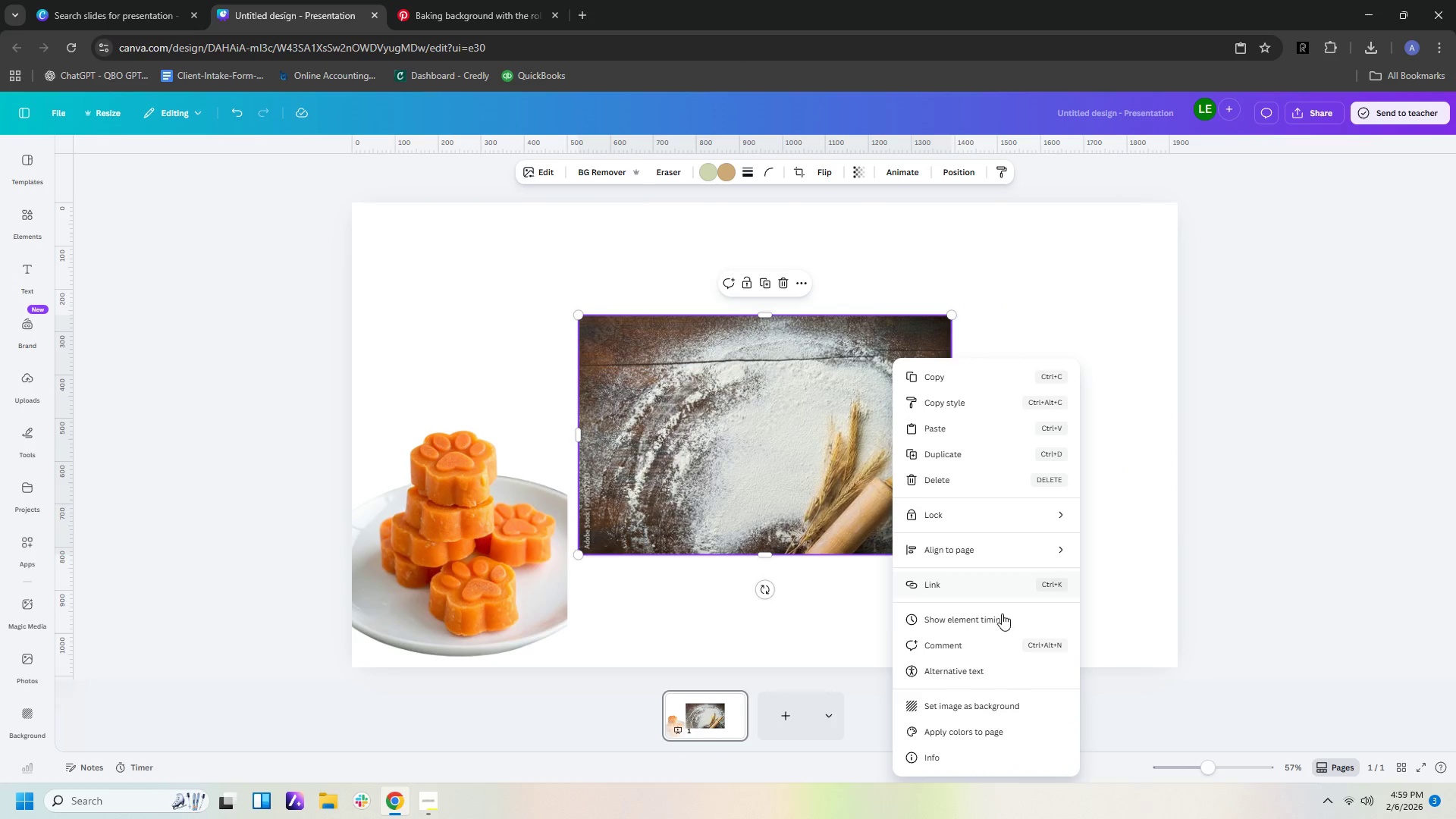 
left_click([996, 701])
 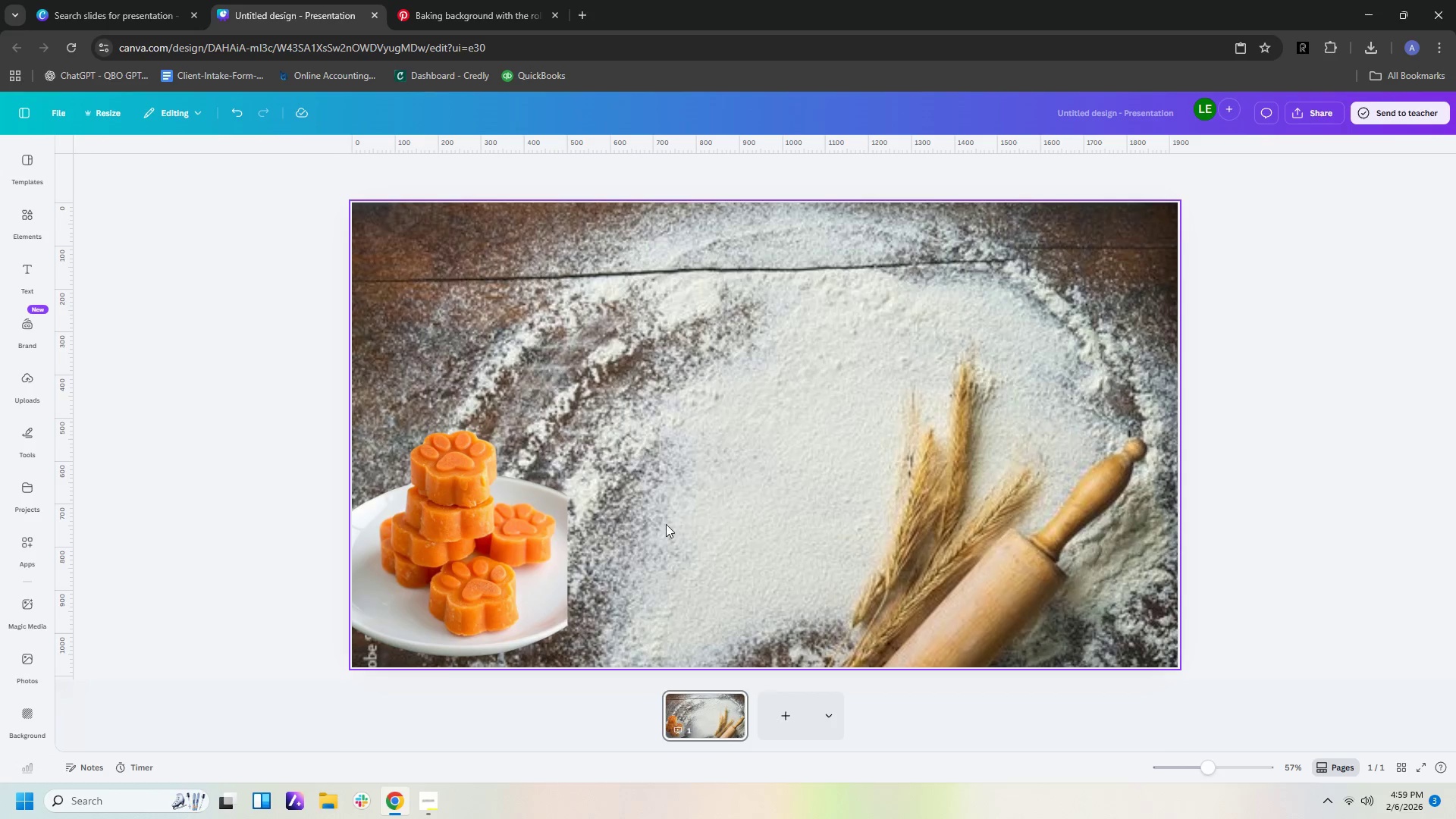 
left_click([513, 562])
 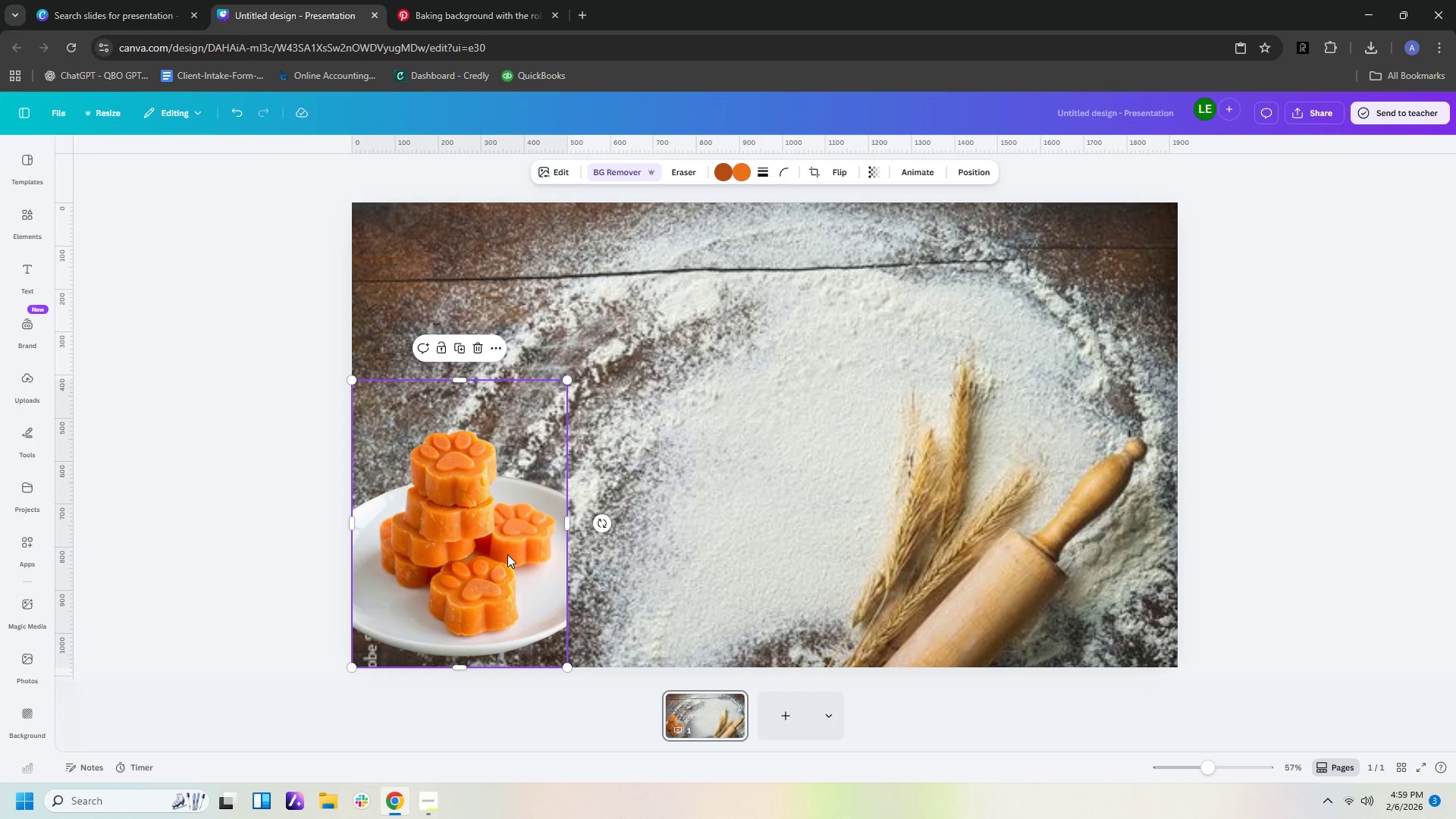 
key(Delete)
 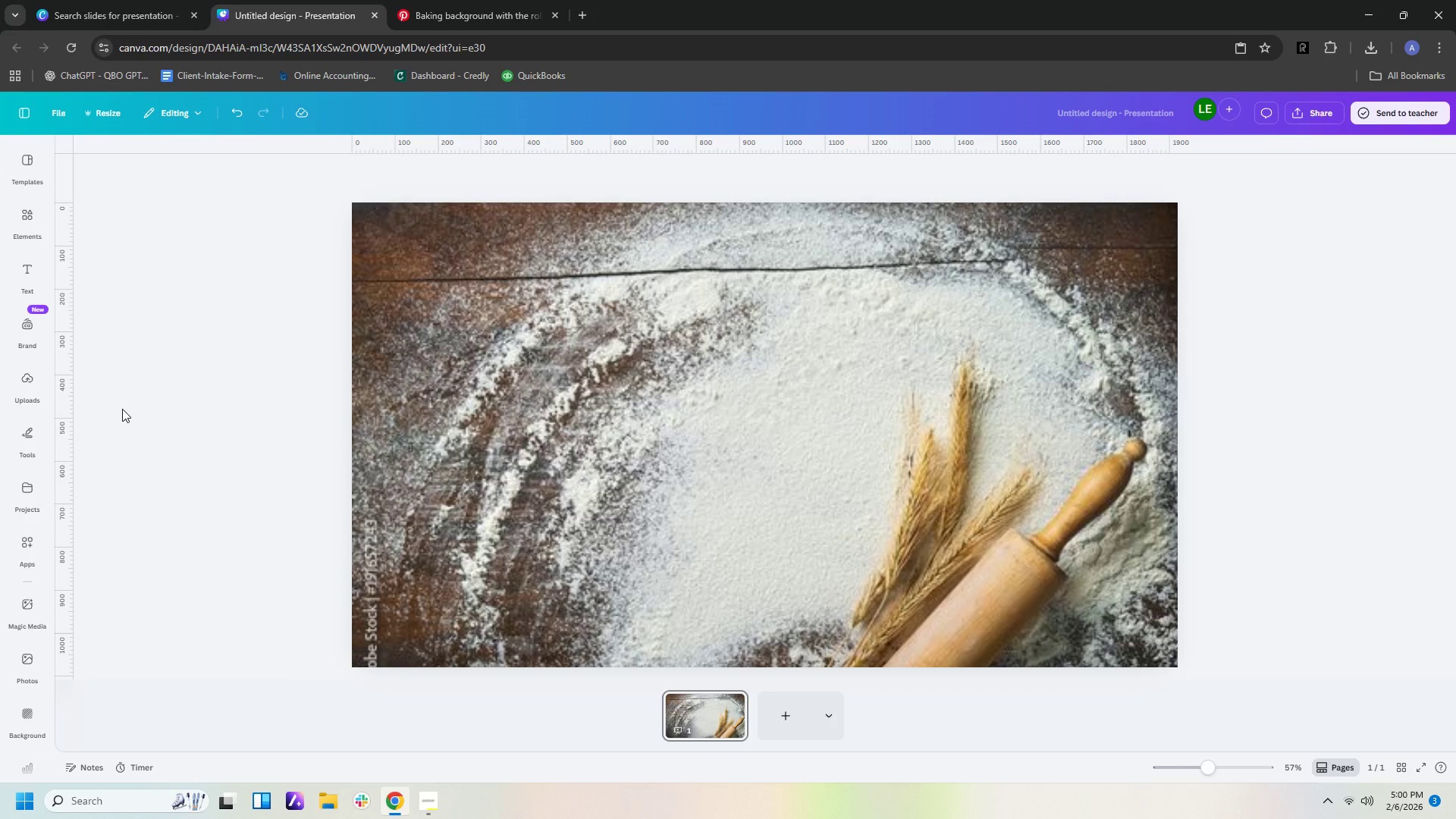 
wait(12.7)
 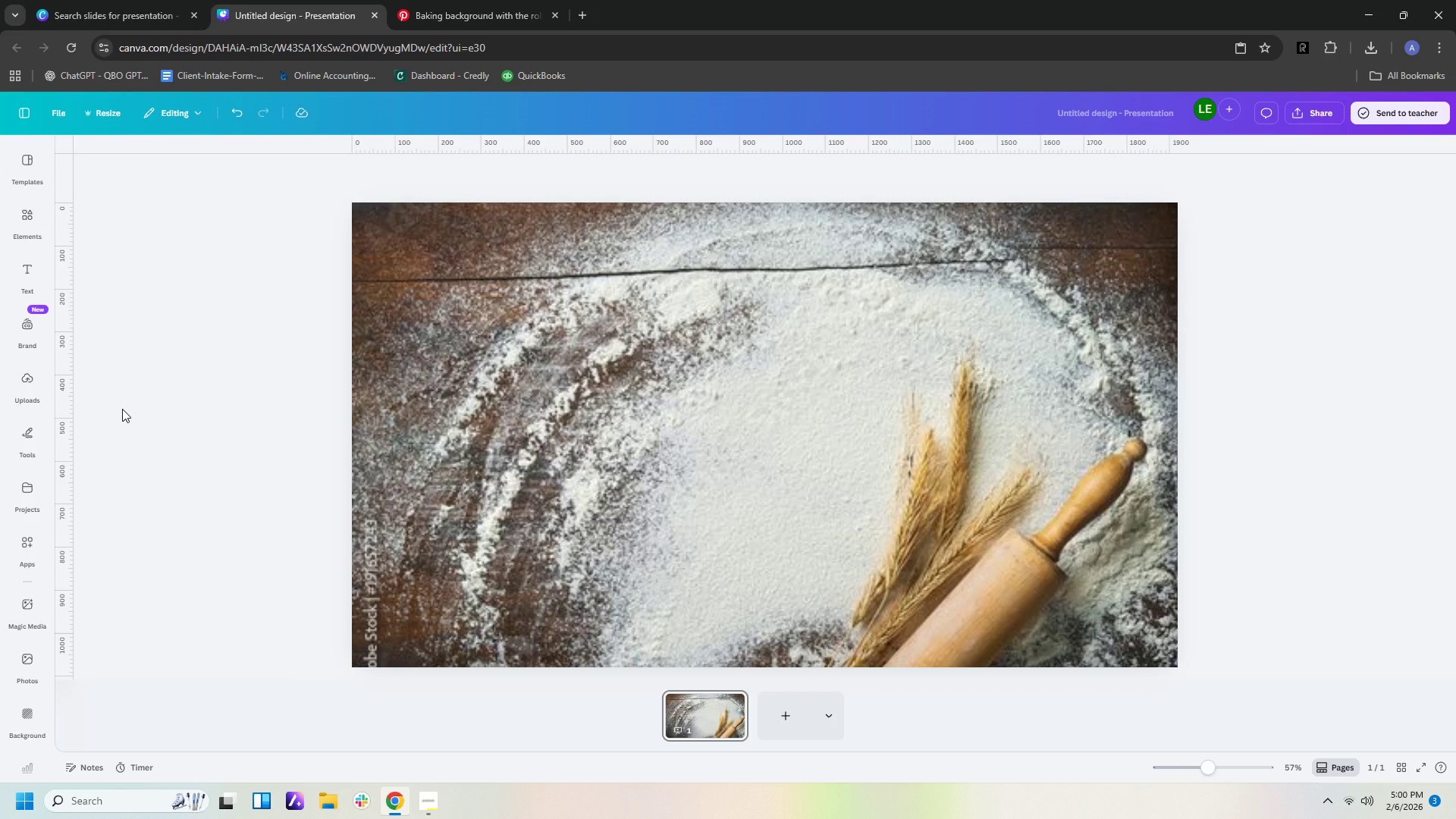 
left_click([27, 271])
 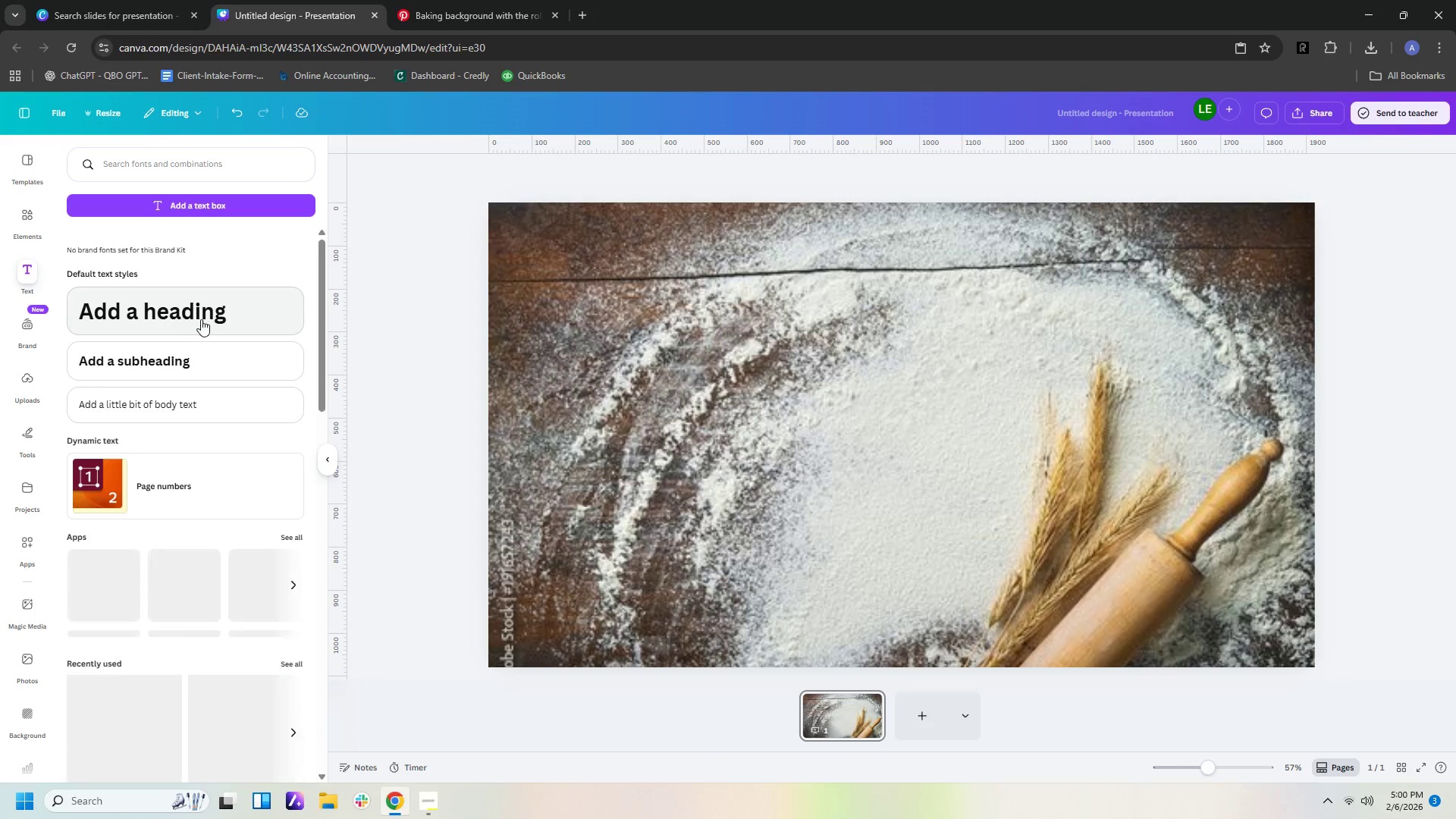 
left_click([202, 318])
 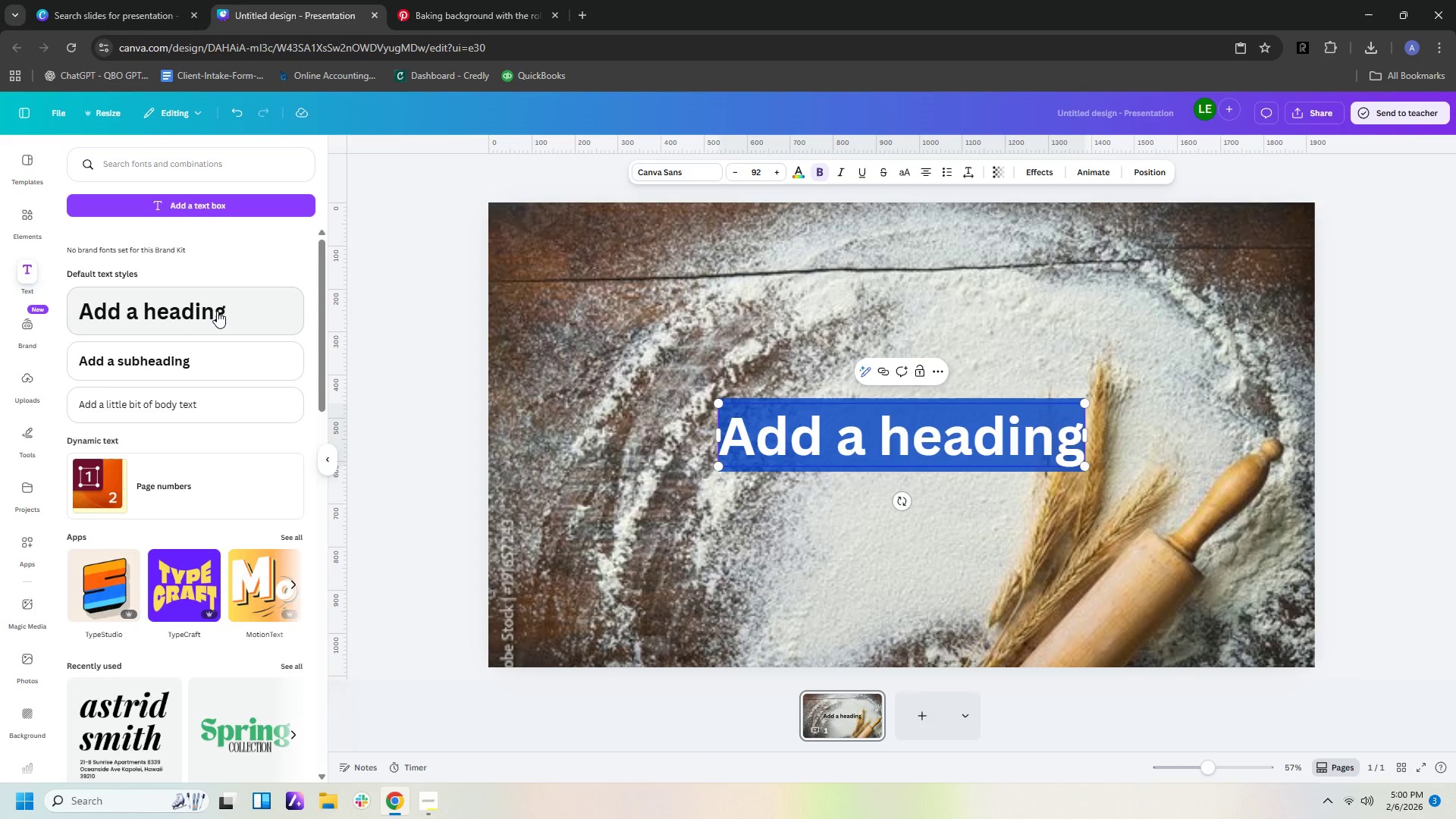 
type(VIBRANT )
 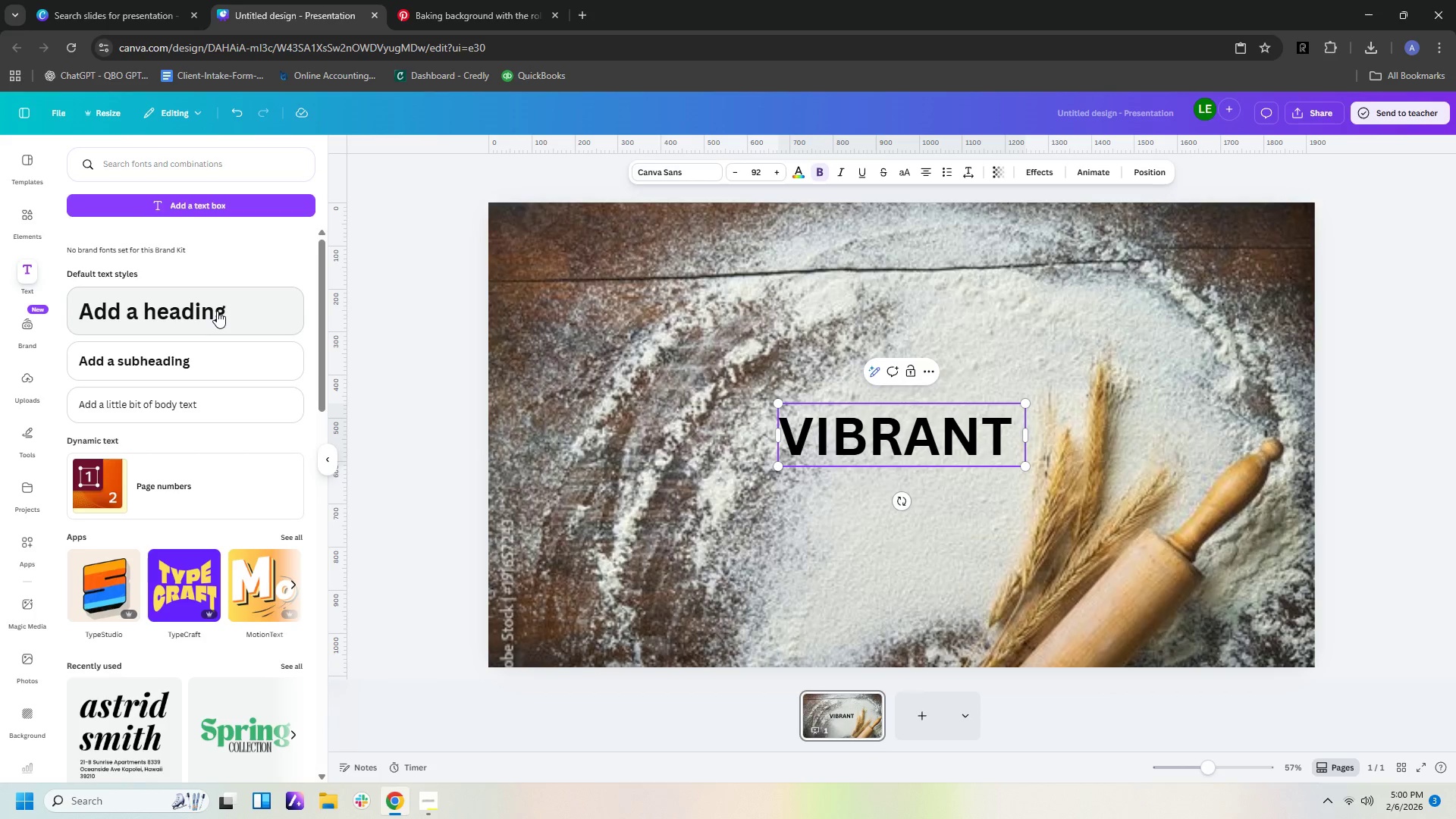 
hold_key(key=ShiftLeft, duration=0.56)
 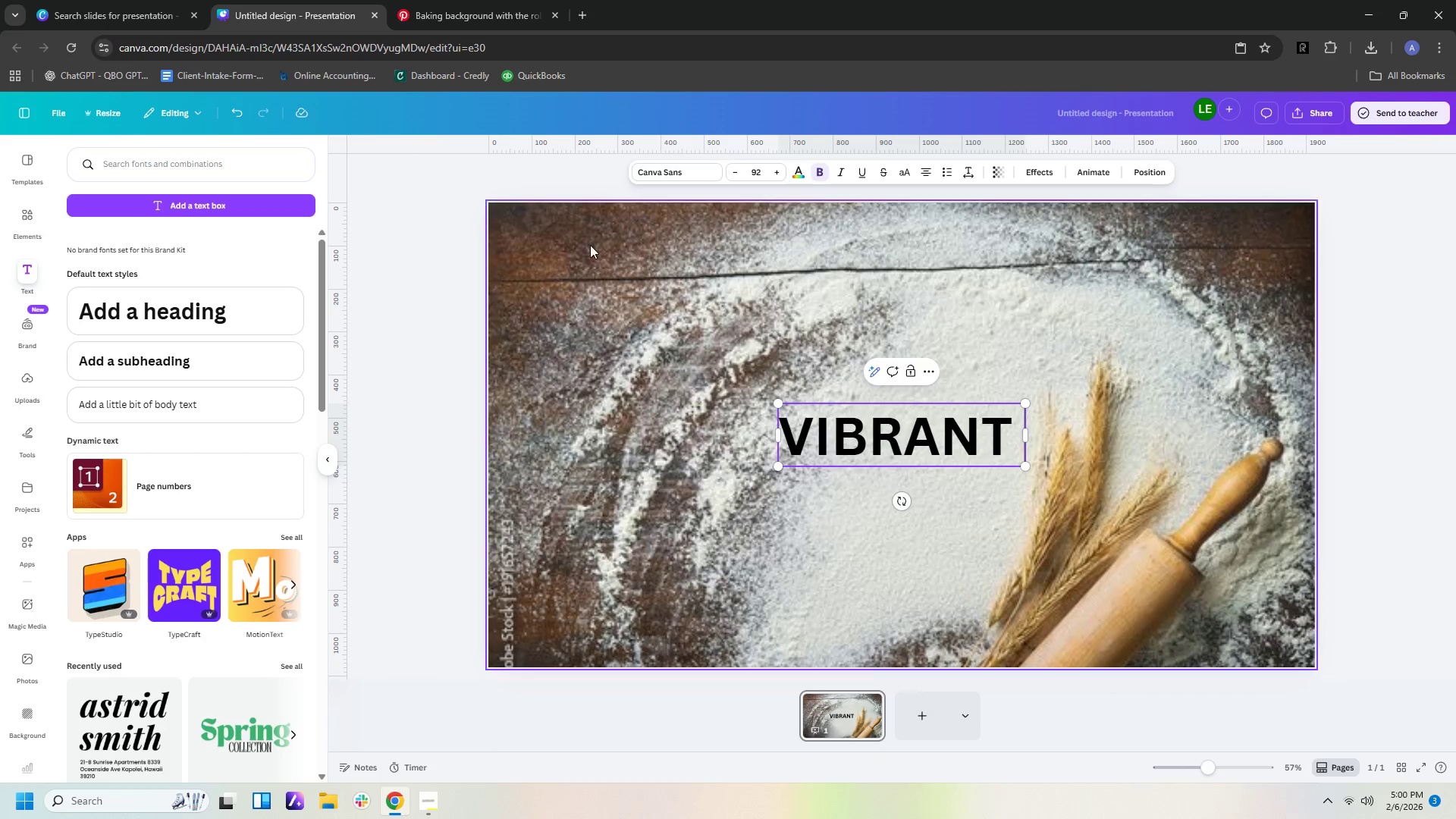 
type(& WHOLESME)
key(Backspace)
key(Backspace)
type(OME)
 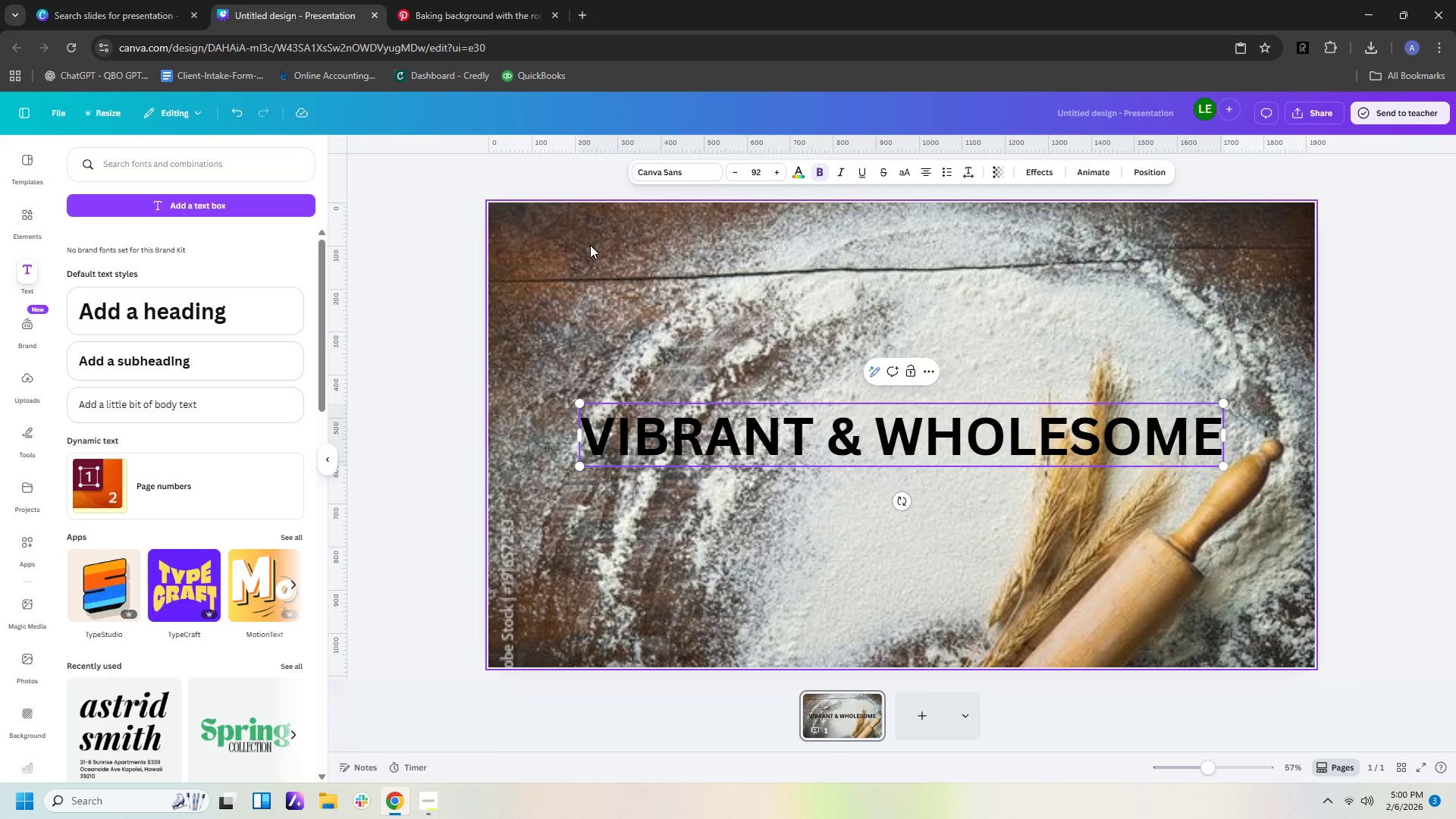 
key(Enter)
 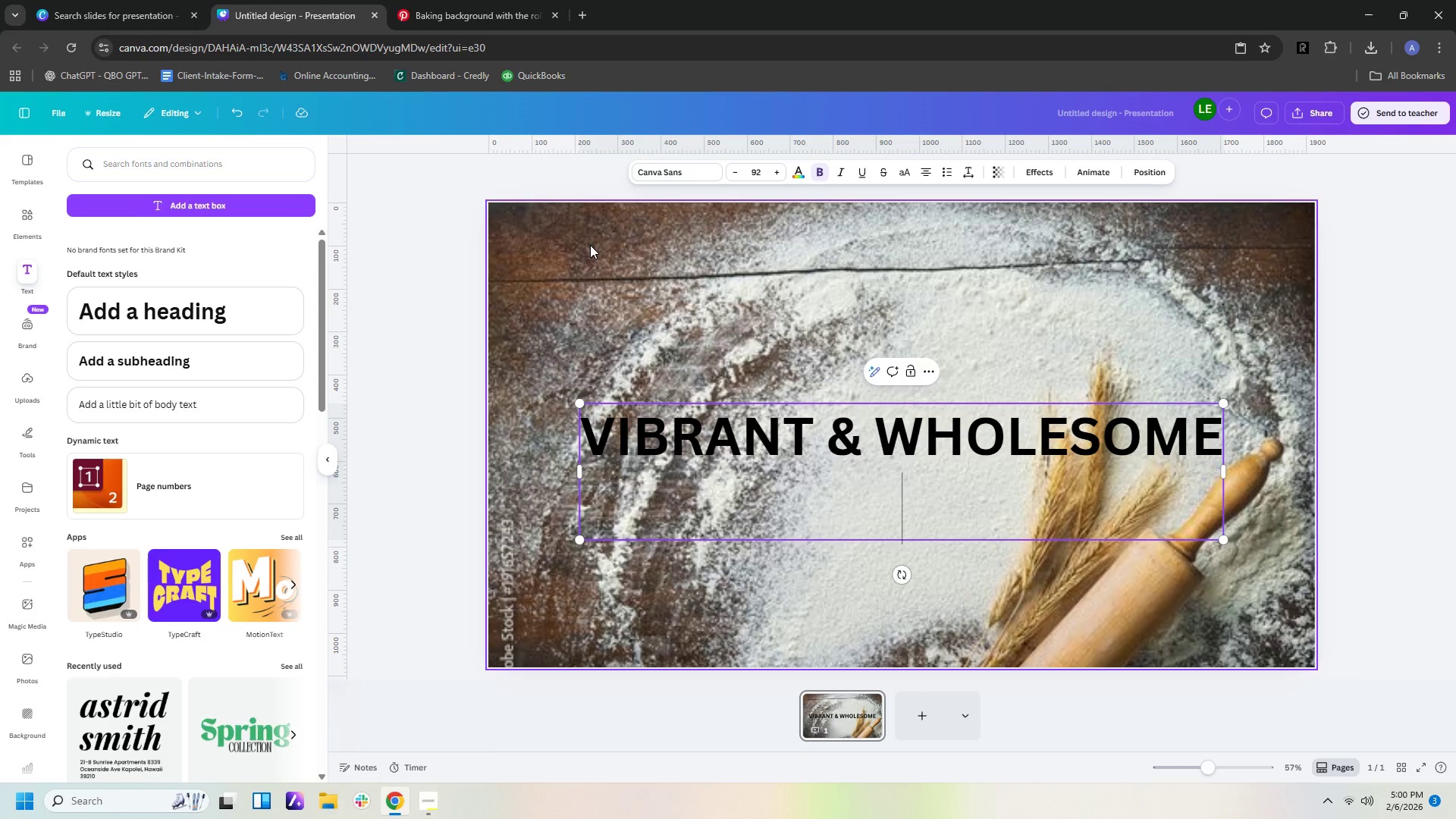 
type(NATURALK)
key(Backspace)
key(Backspace)
type(L PIGMENTS FOR PETBAK)
key(Backspace)
key(Backspace)
key(Backspace)
type( BAKING)
 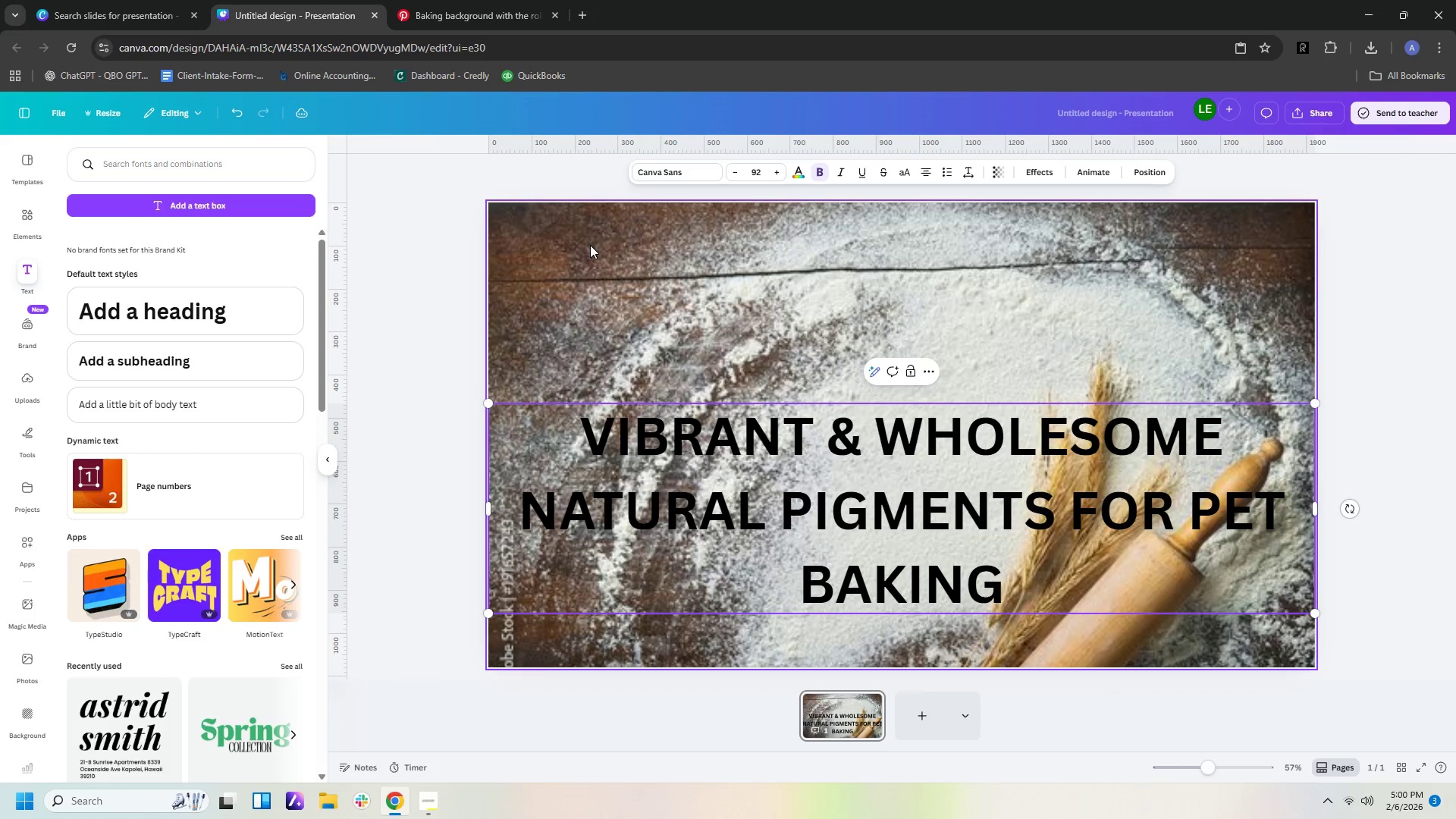 
left_click_drag(start_coordinate=[1017, 583], to_coordinate=[490, 494])
 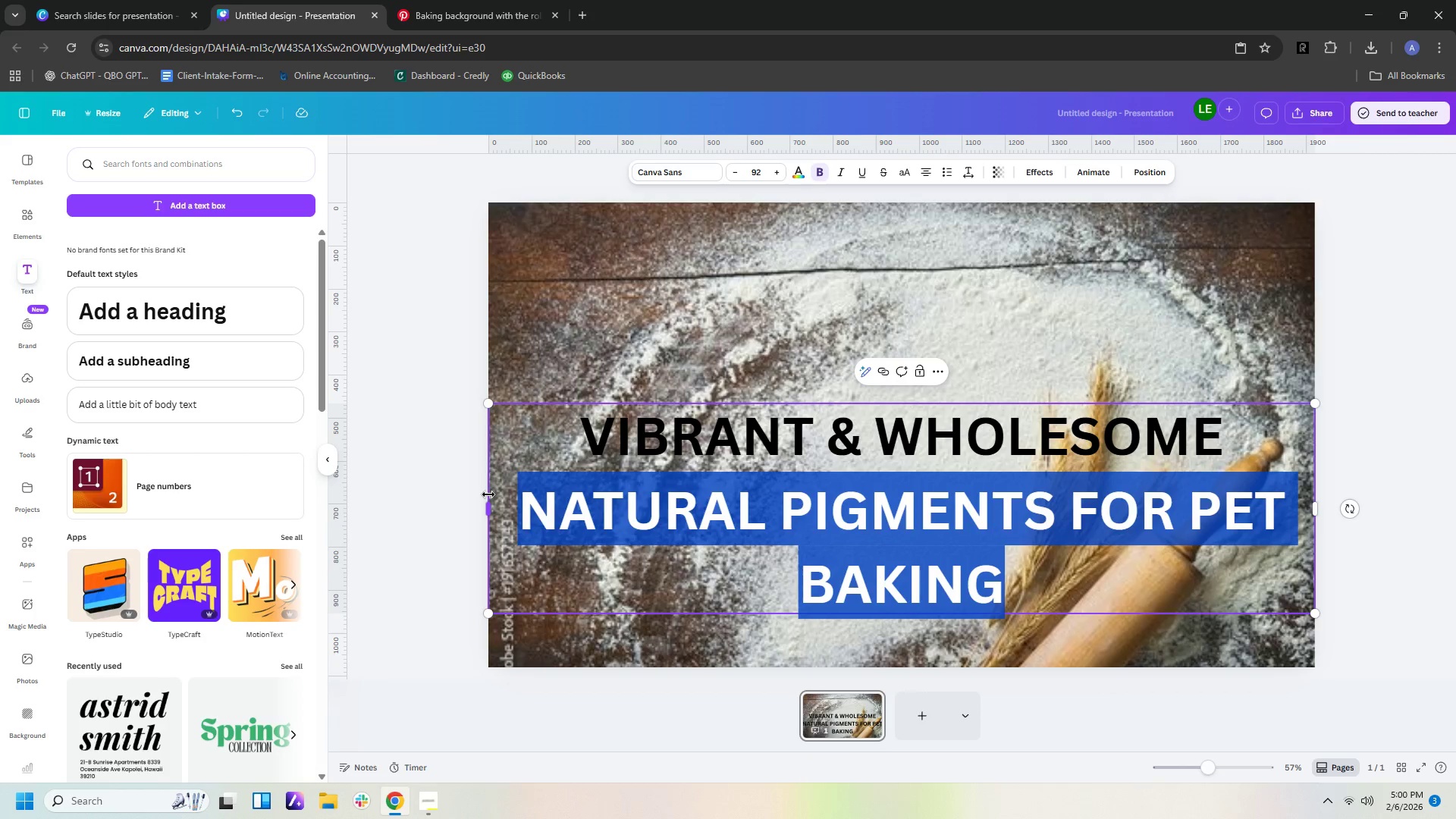 
key(Control+X)
 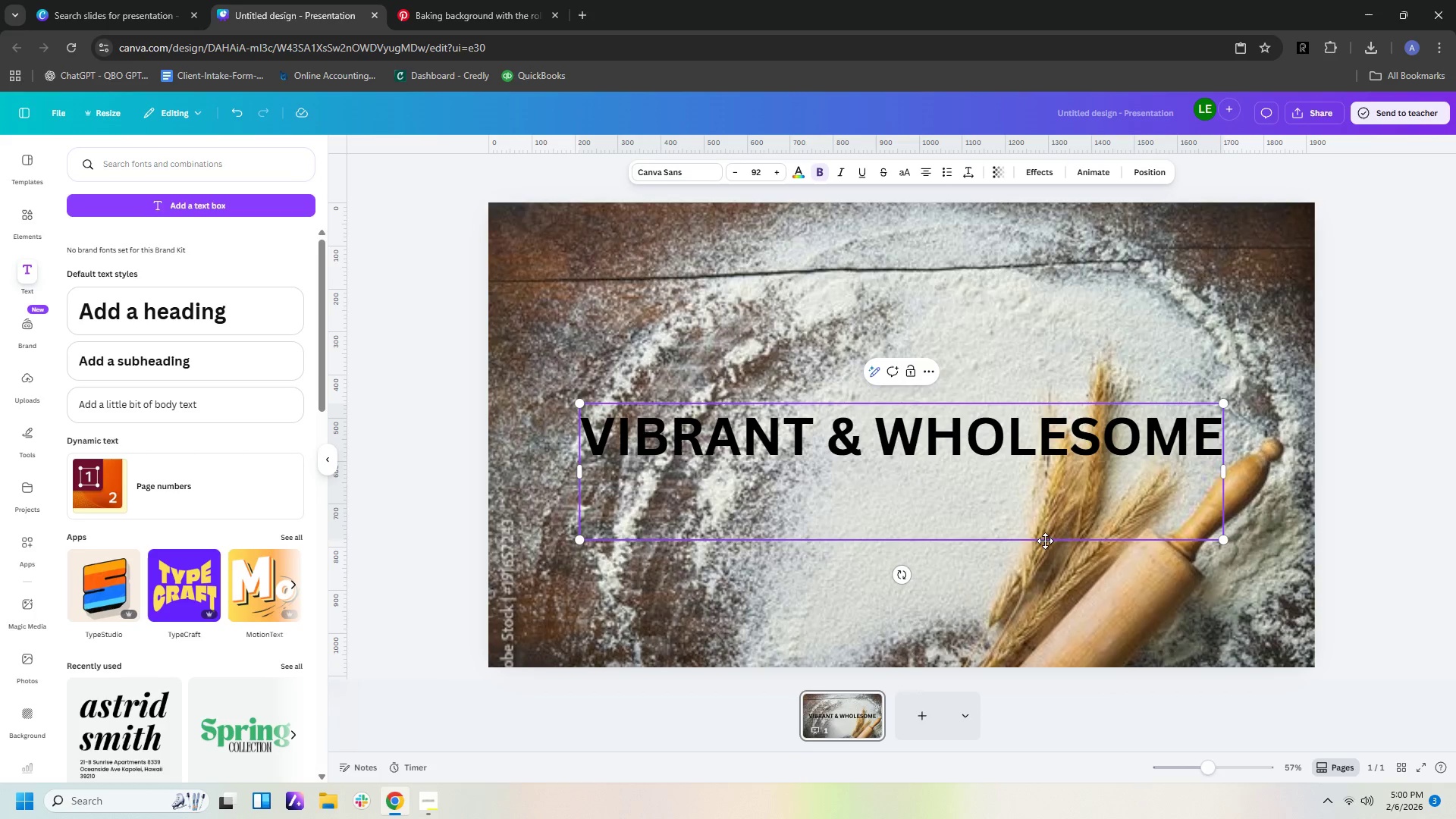 
key(Backspace)
 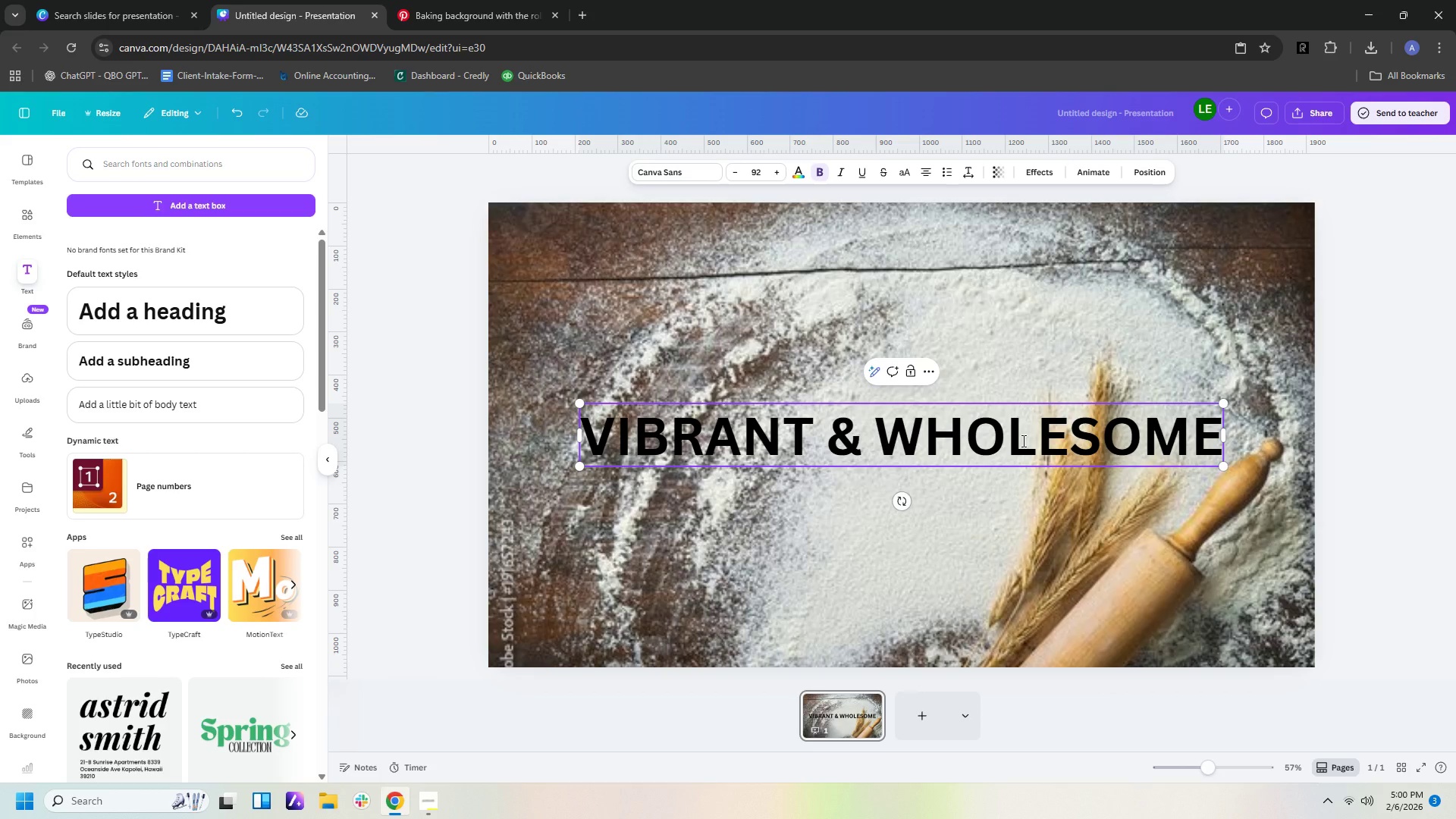 
left_click([1012, 353])
 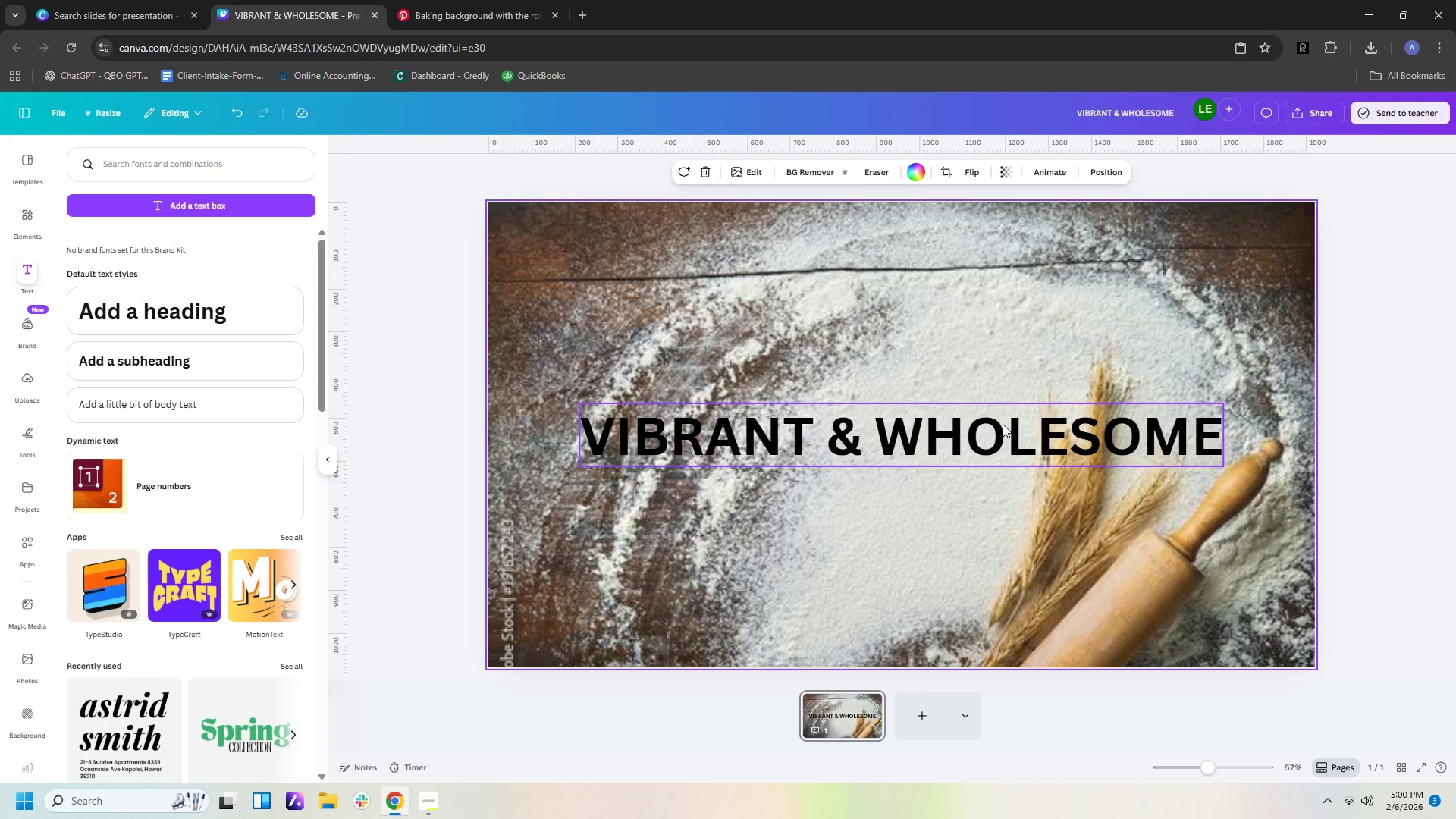 
left_click_drag(start_coordinate=[1003, 426], to_coordinate=[942, 296])
 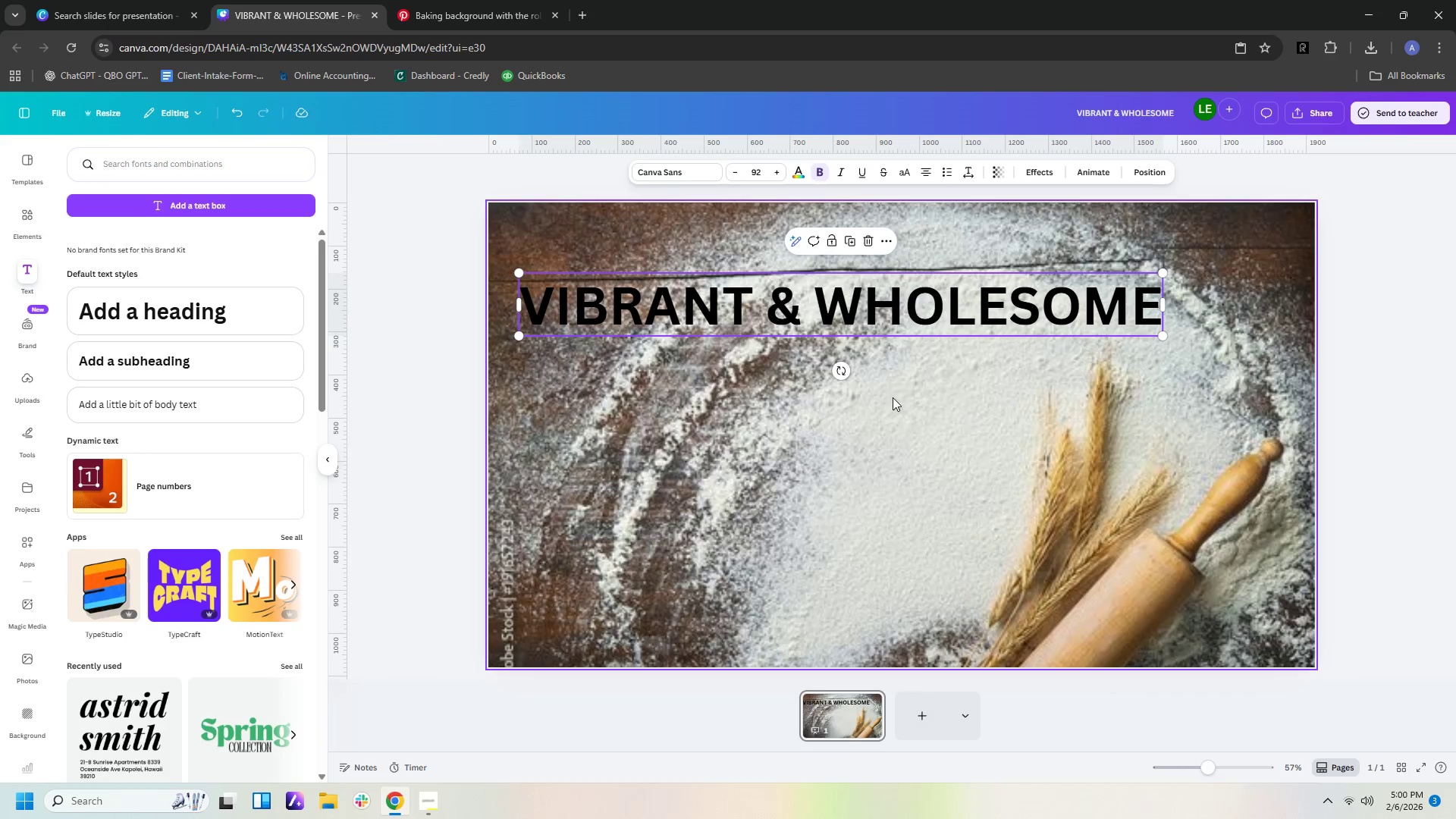 
left_click([893, 397])
 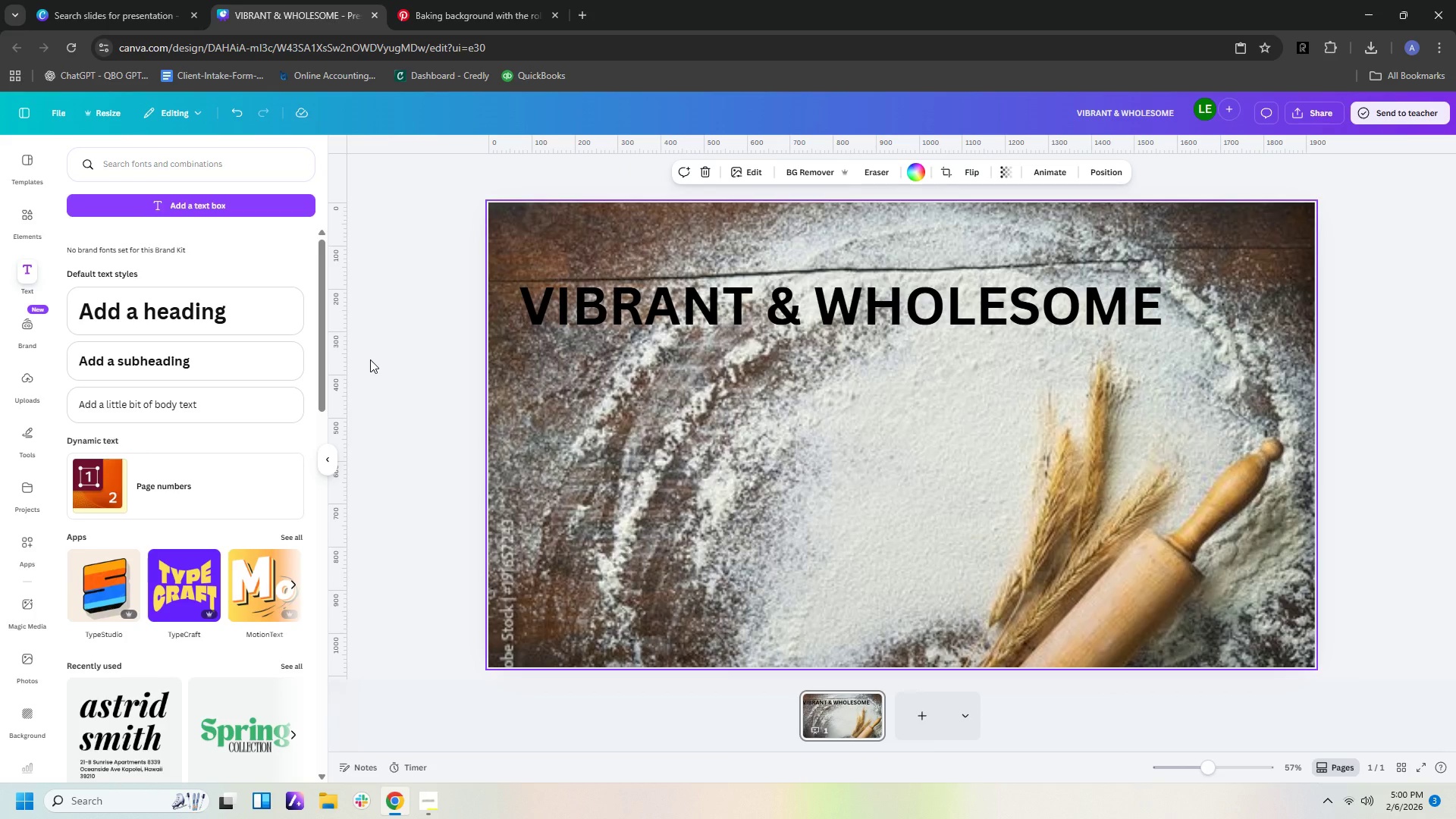 
left_click([256, 374])
 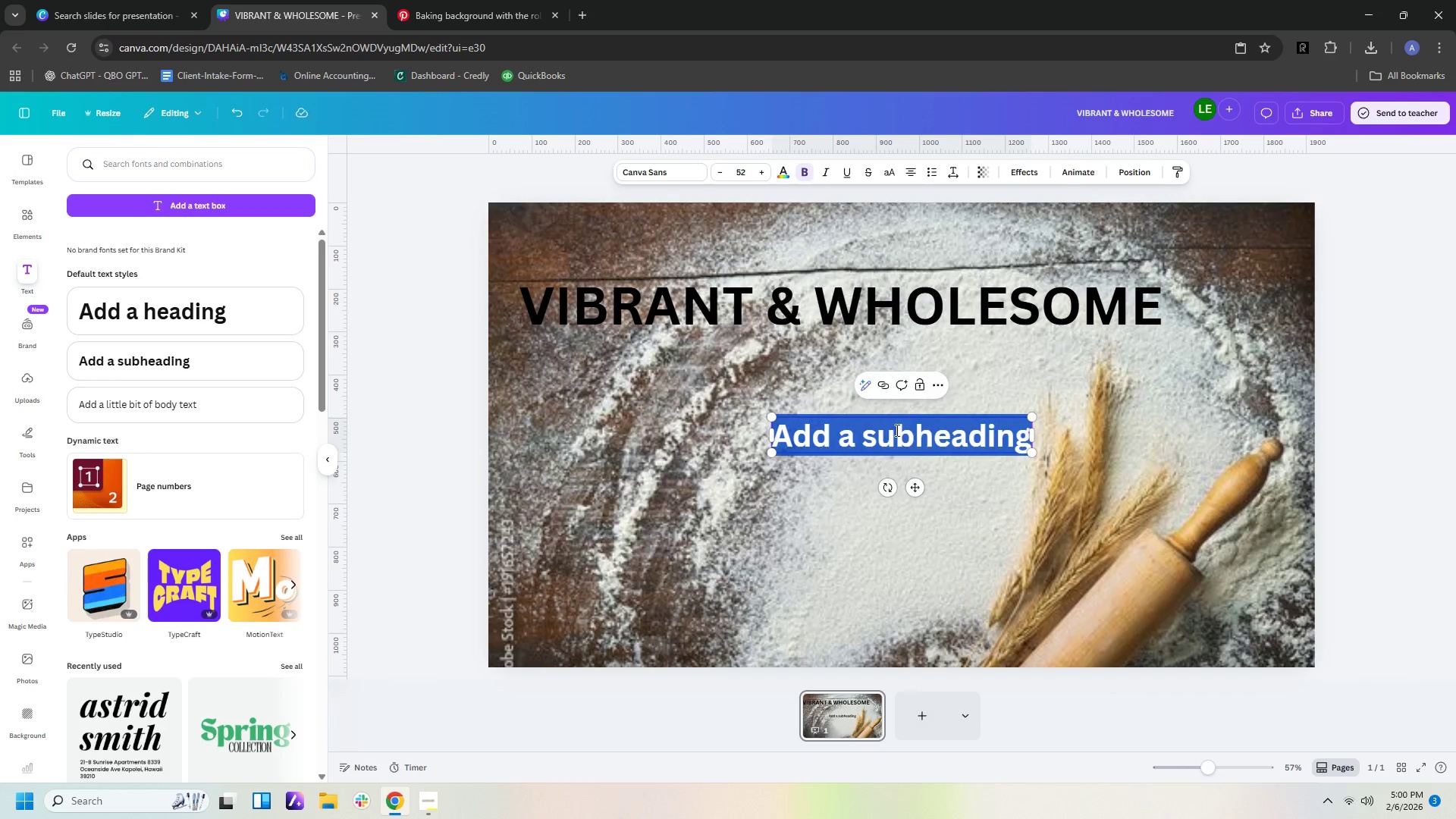 
double_click([896, 430])
 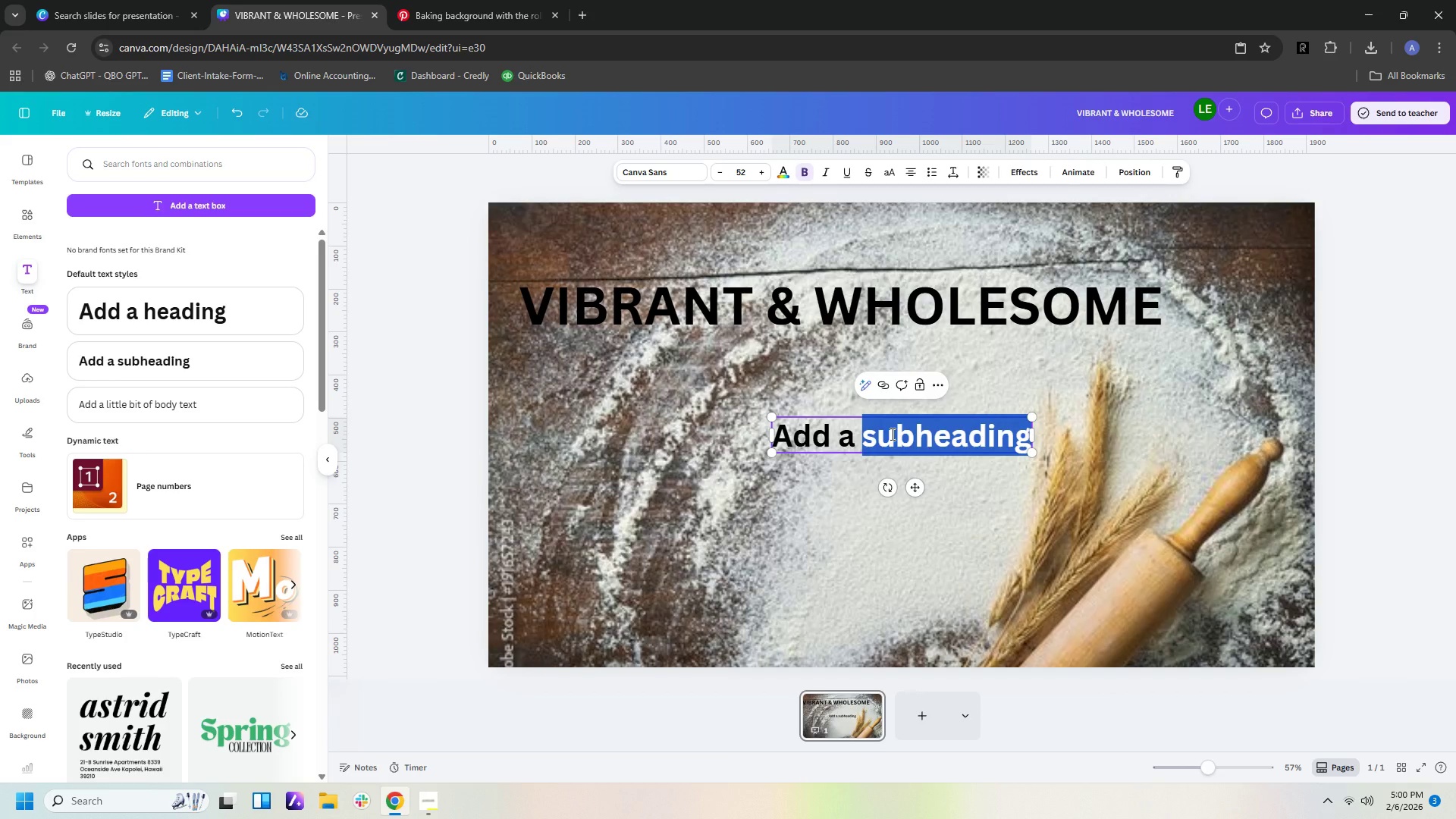 
key(Backspace)
 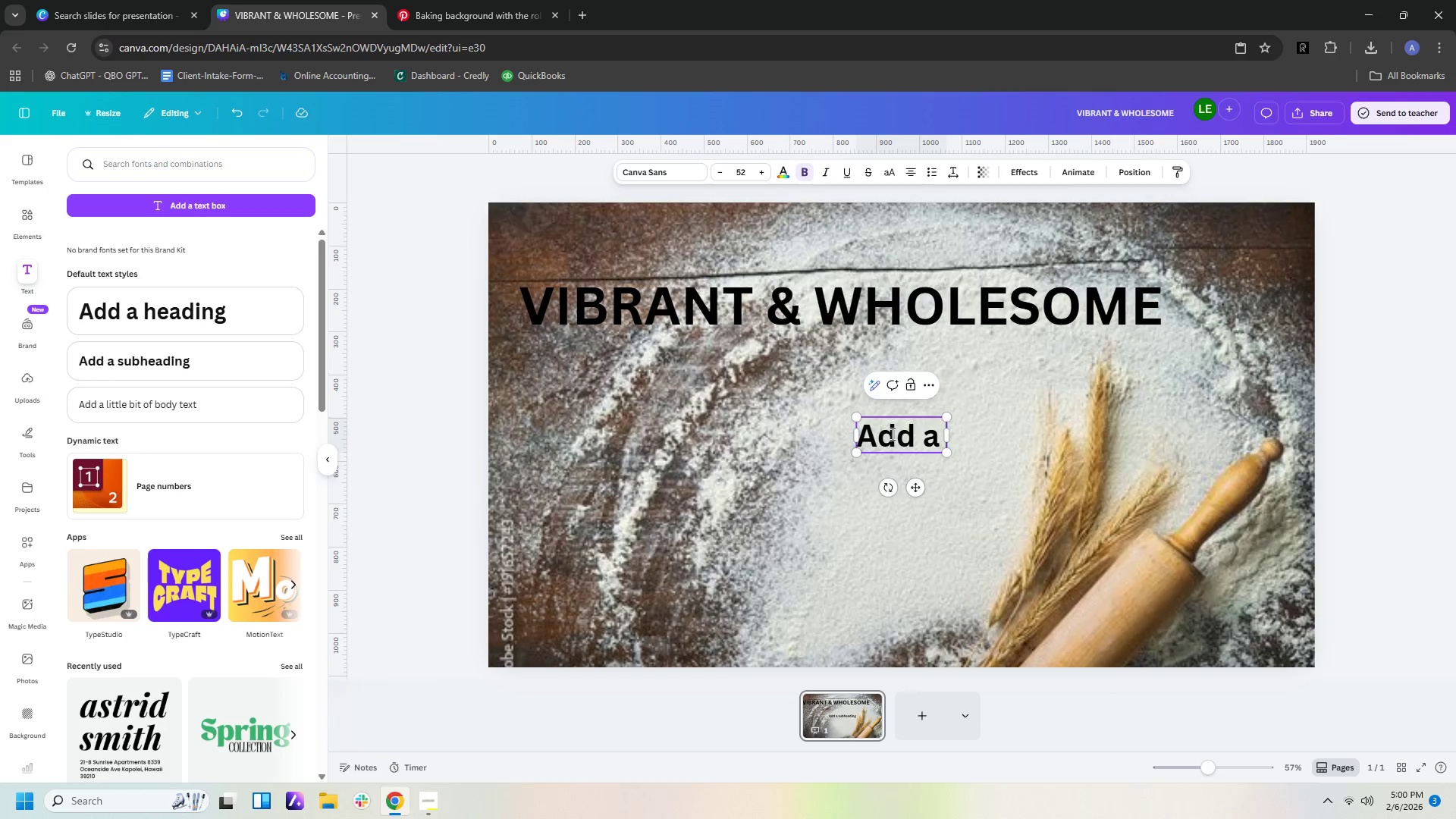 
key(Backspace)
 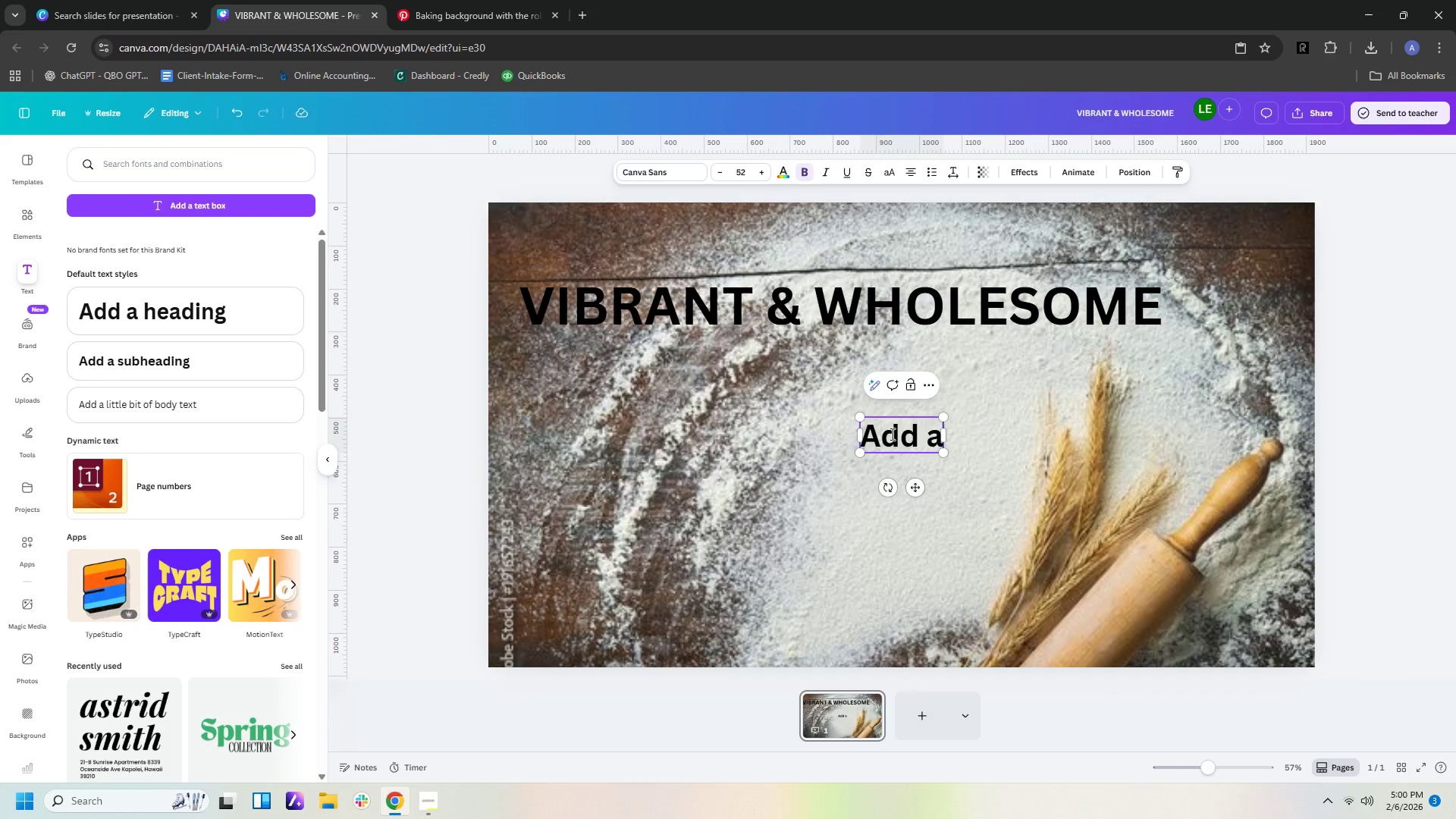 
key(Backspace)
 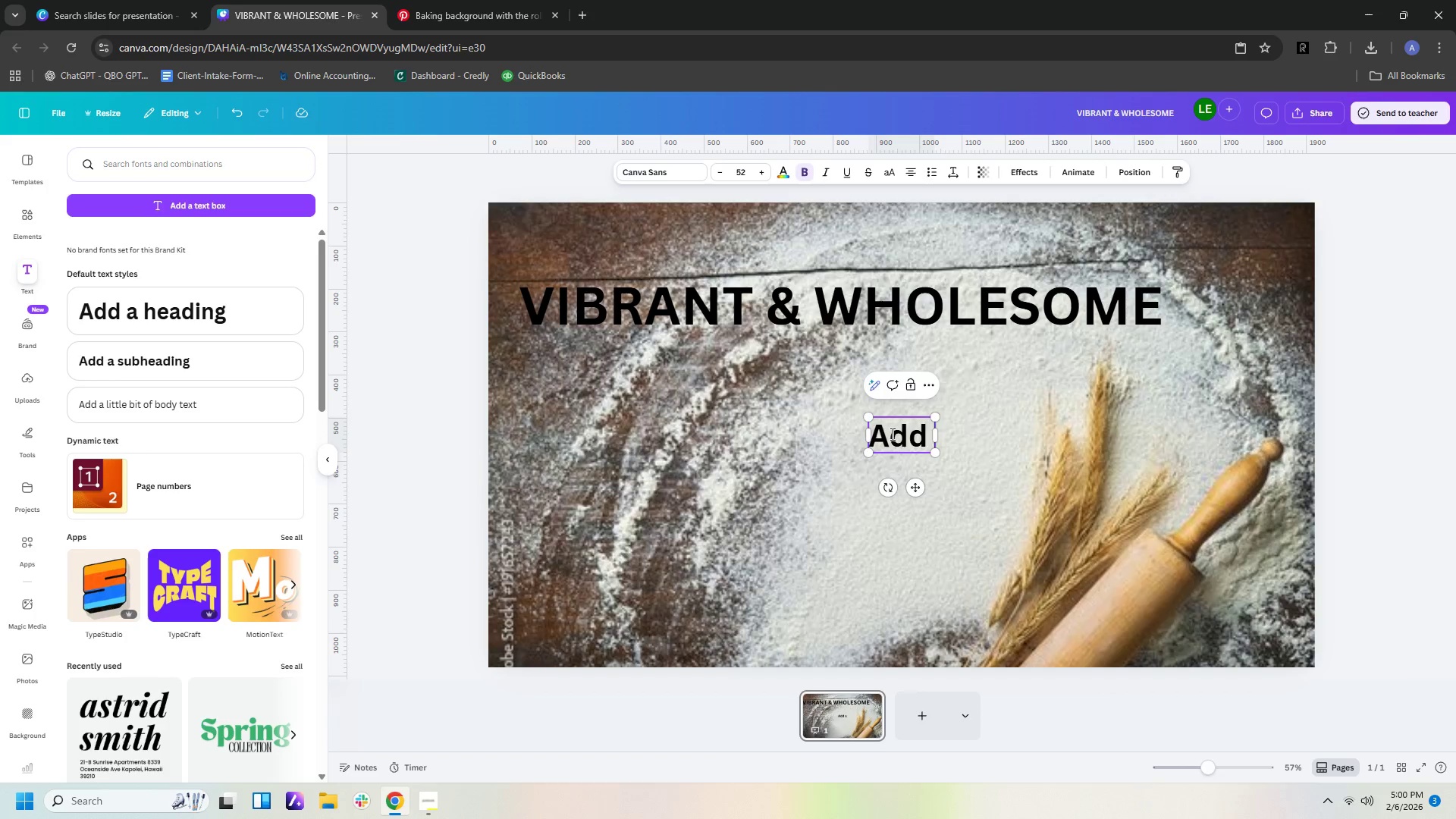 
key(Backspace)
 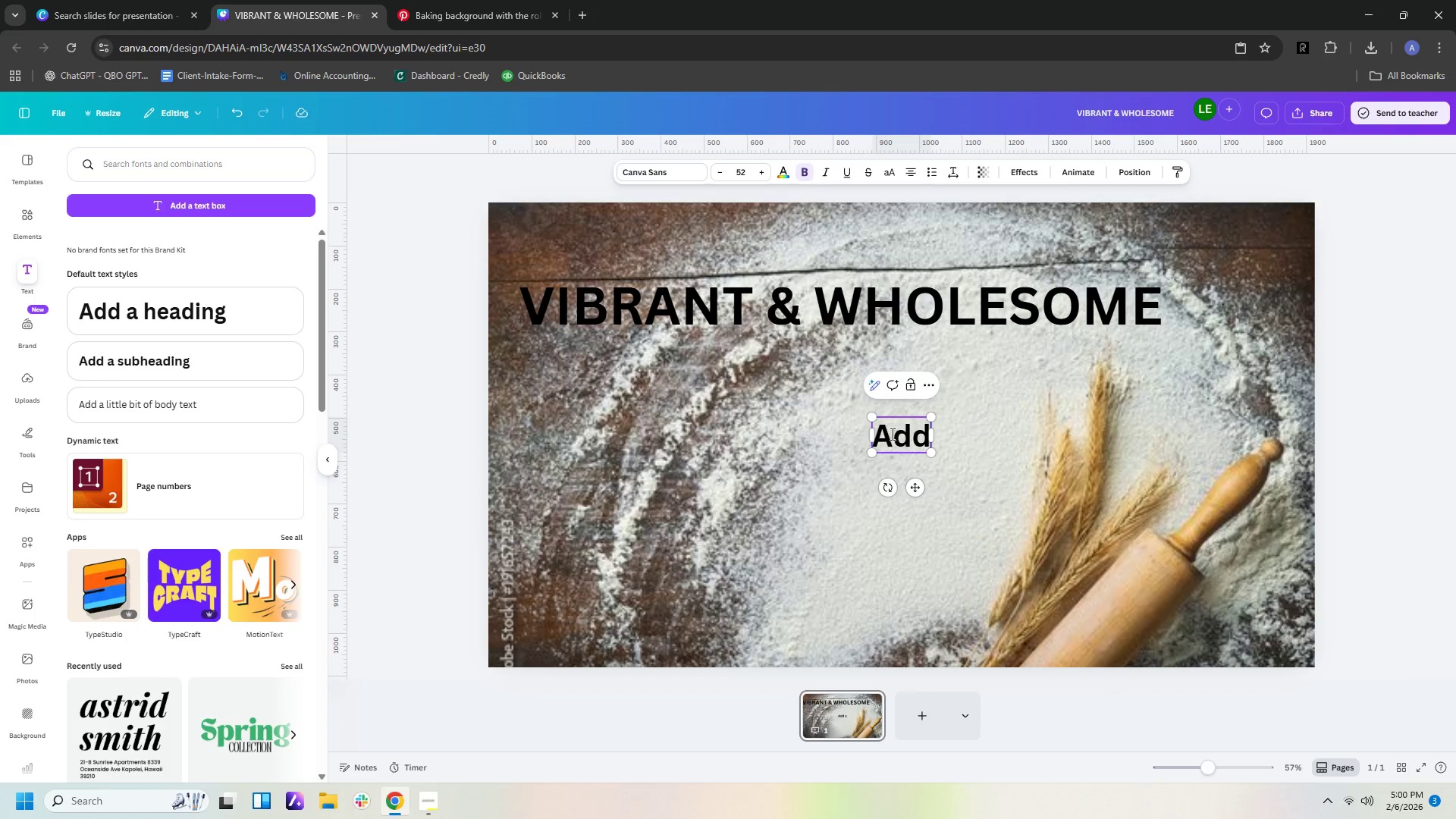 
key(Backspace)
 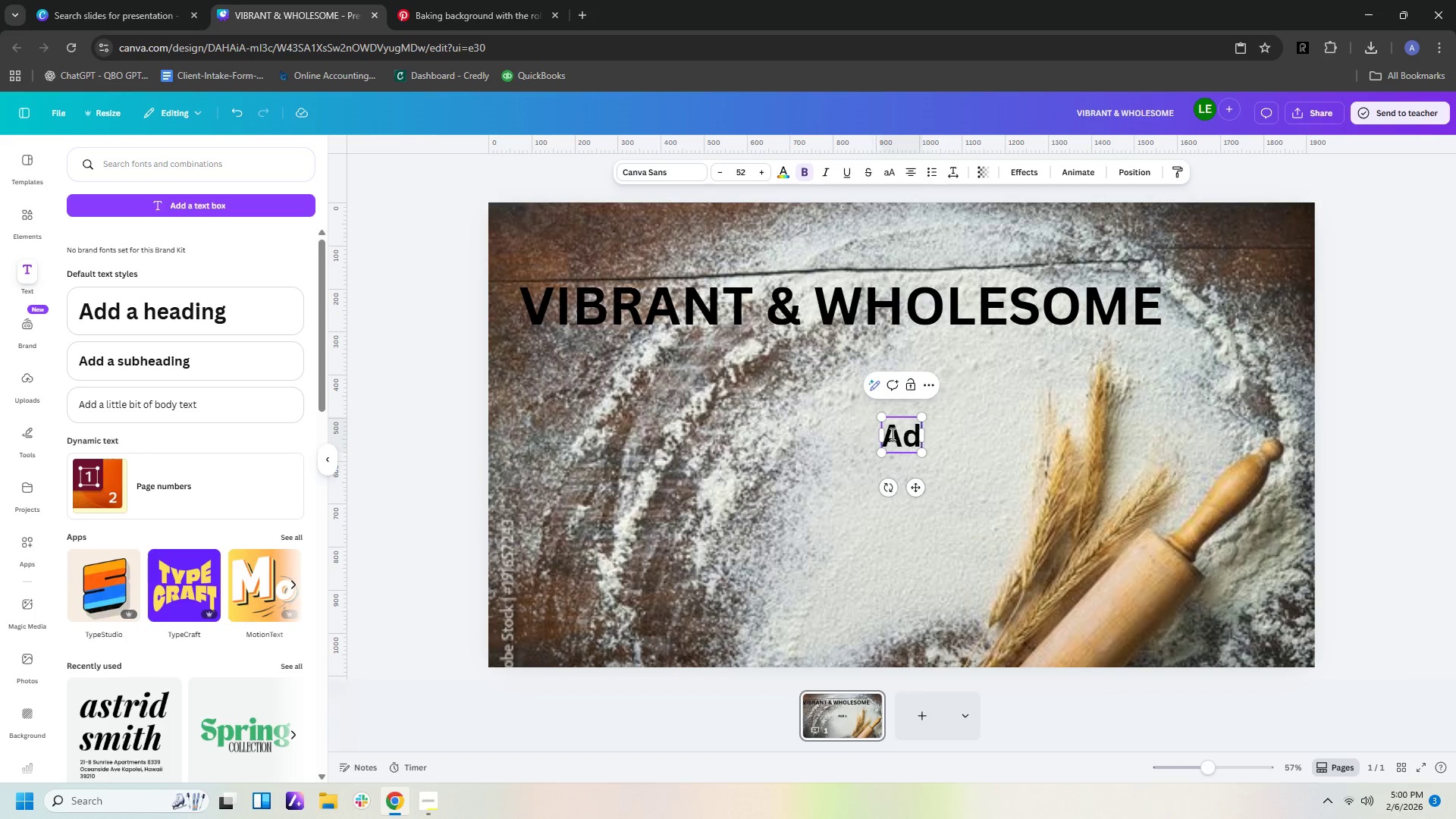 
key(Backspace)
 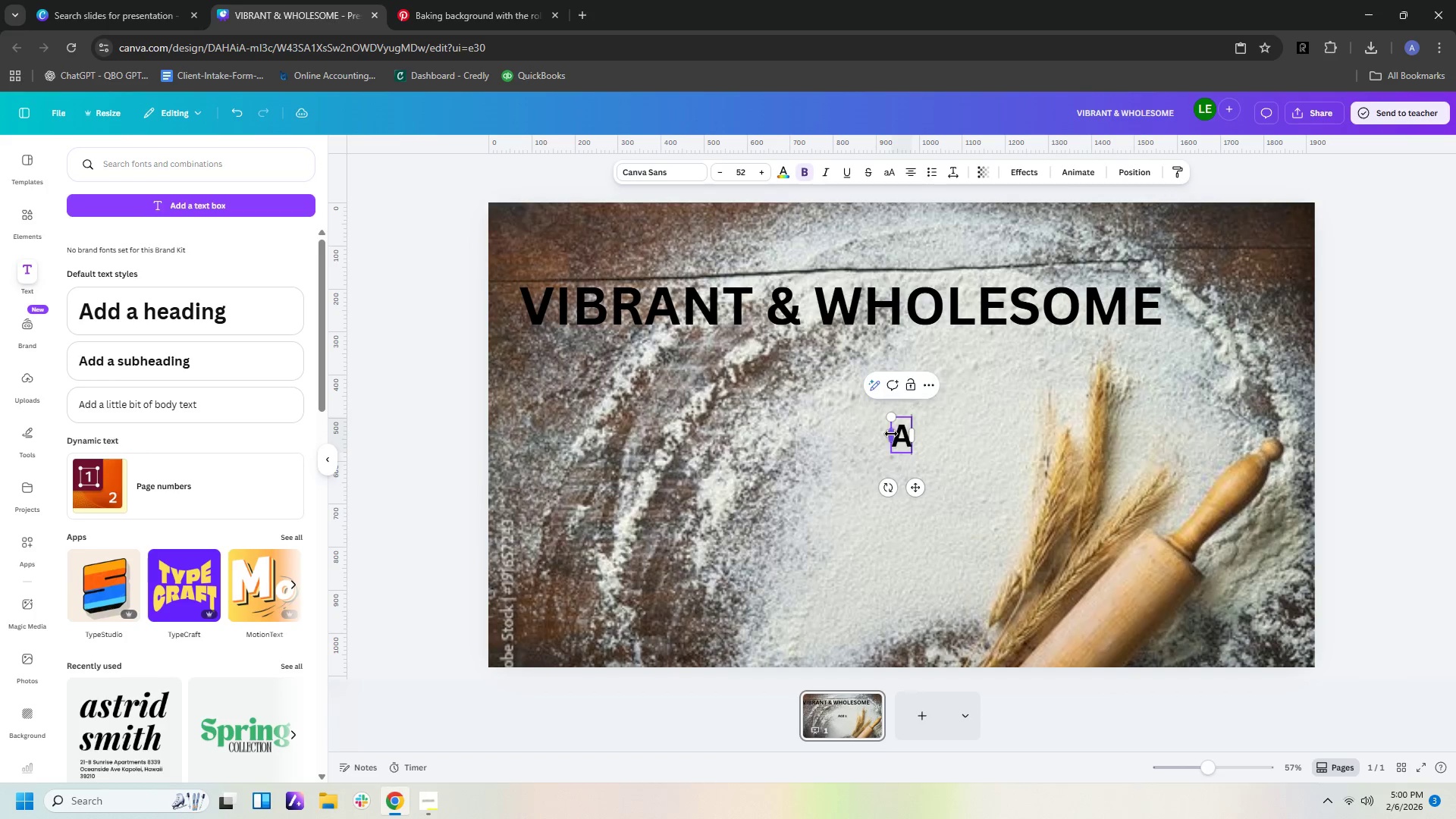 
key(Backspace)
 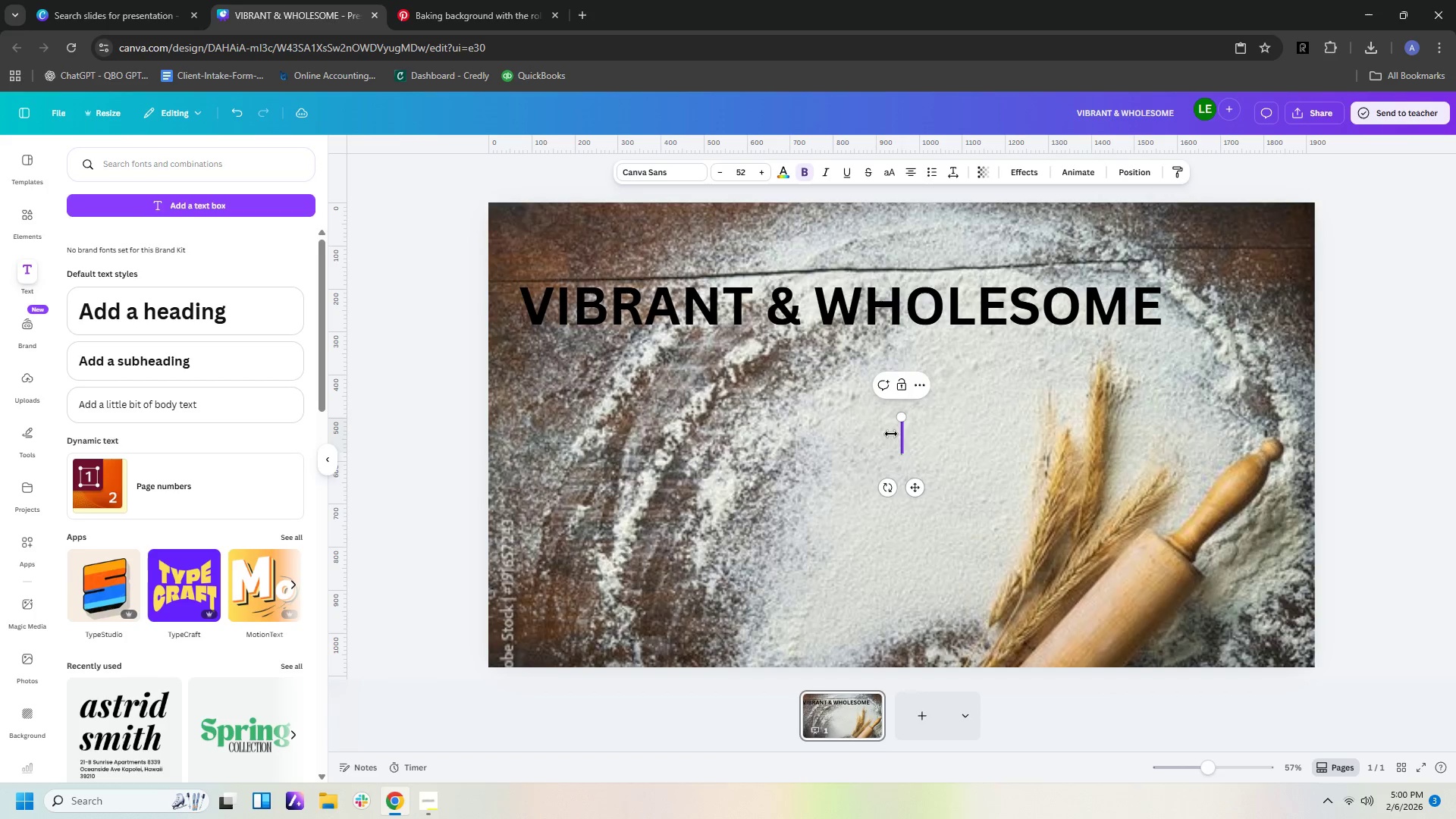 
key(Control+V)
 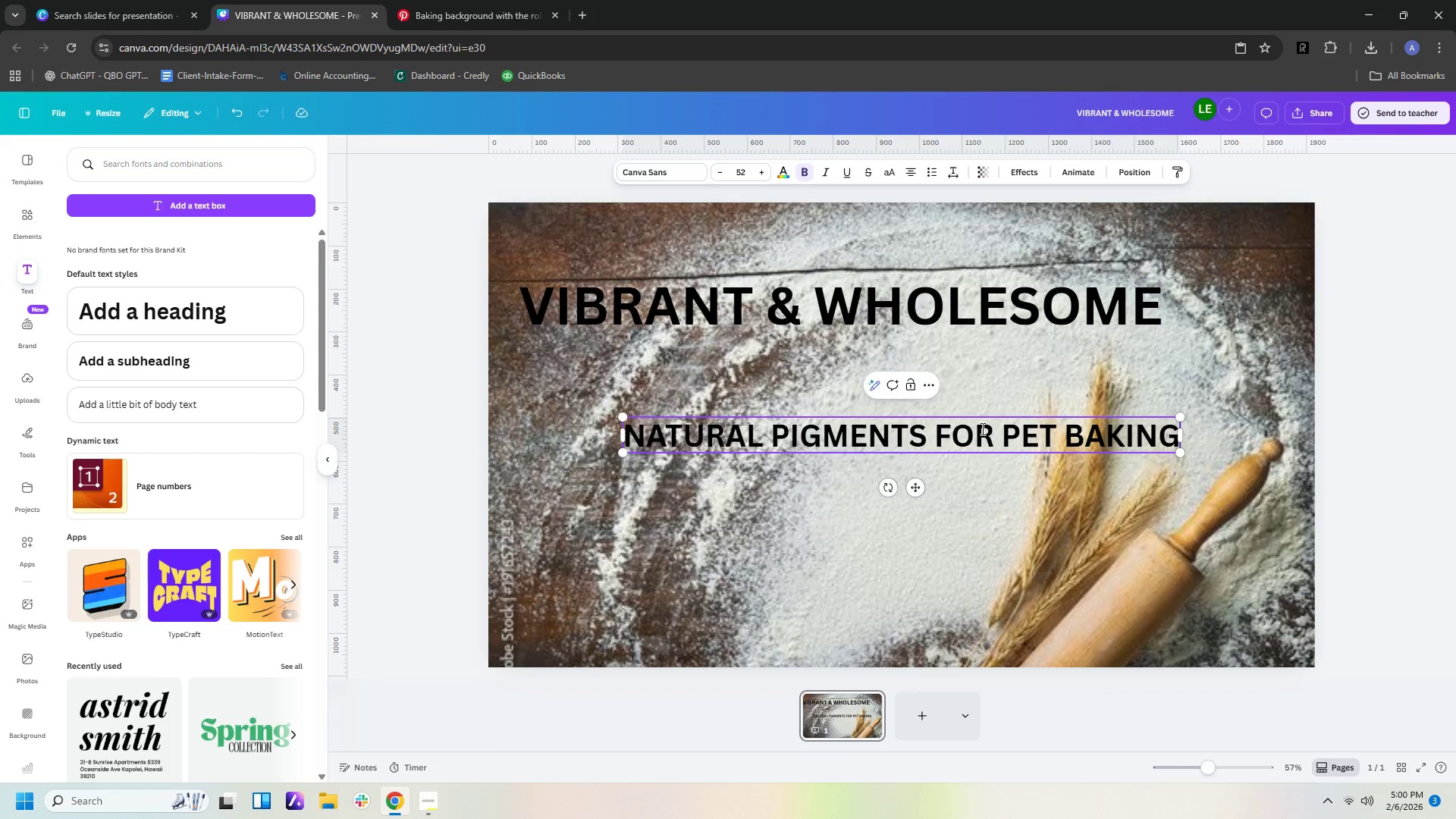 
left_click([1086, 515])
 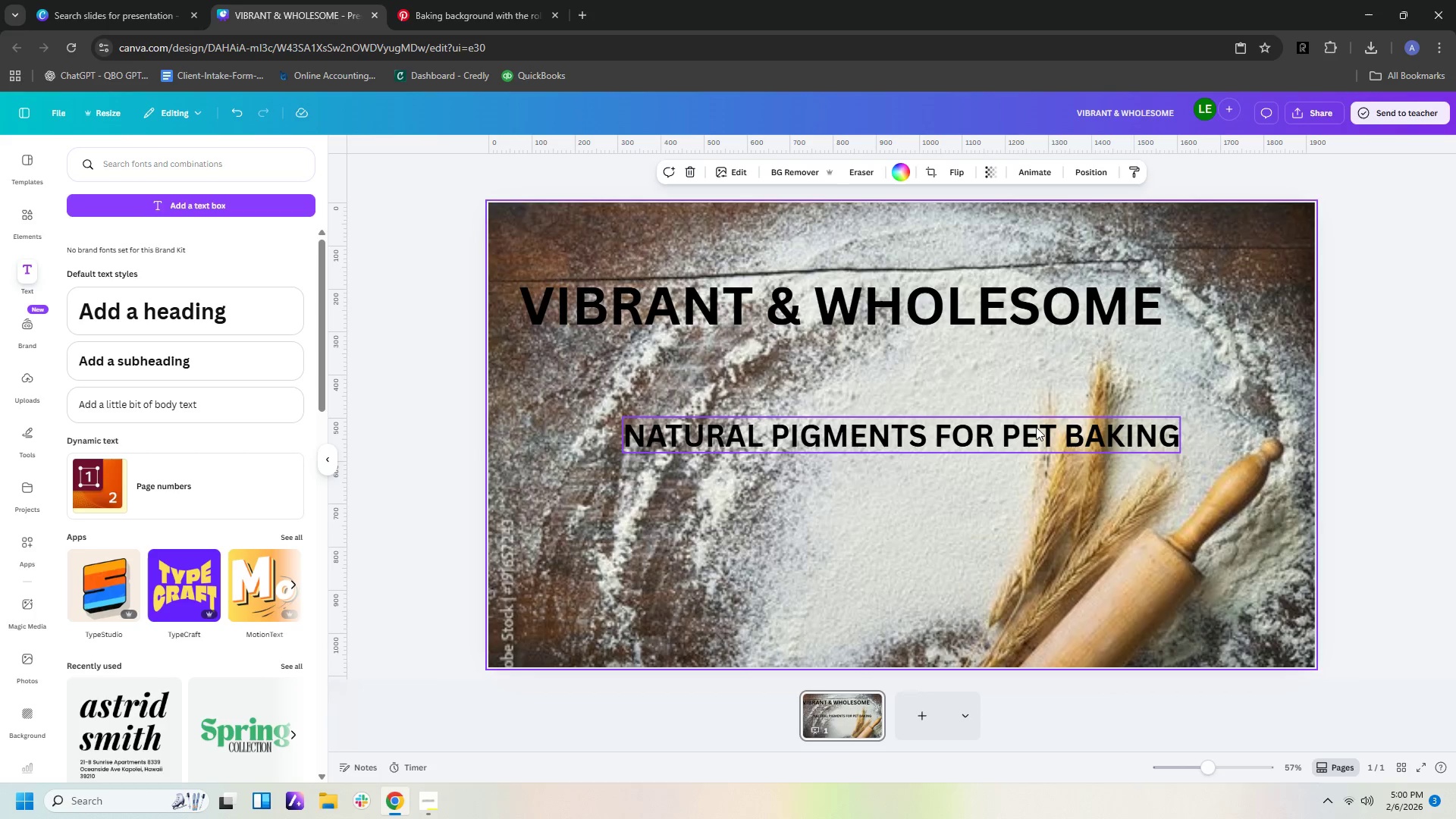 
left_click_drag(start_coordinate=[1036, 427], to_coordinate=[942, 345])
 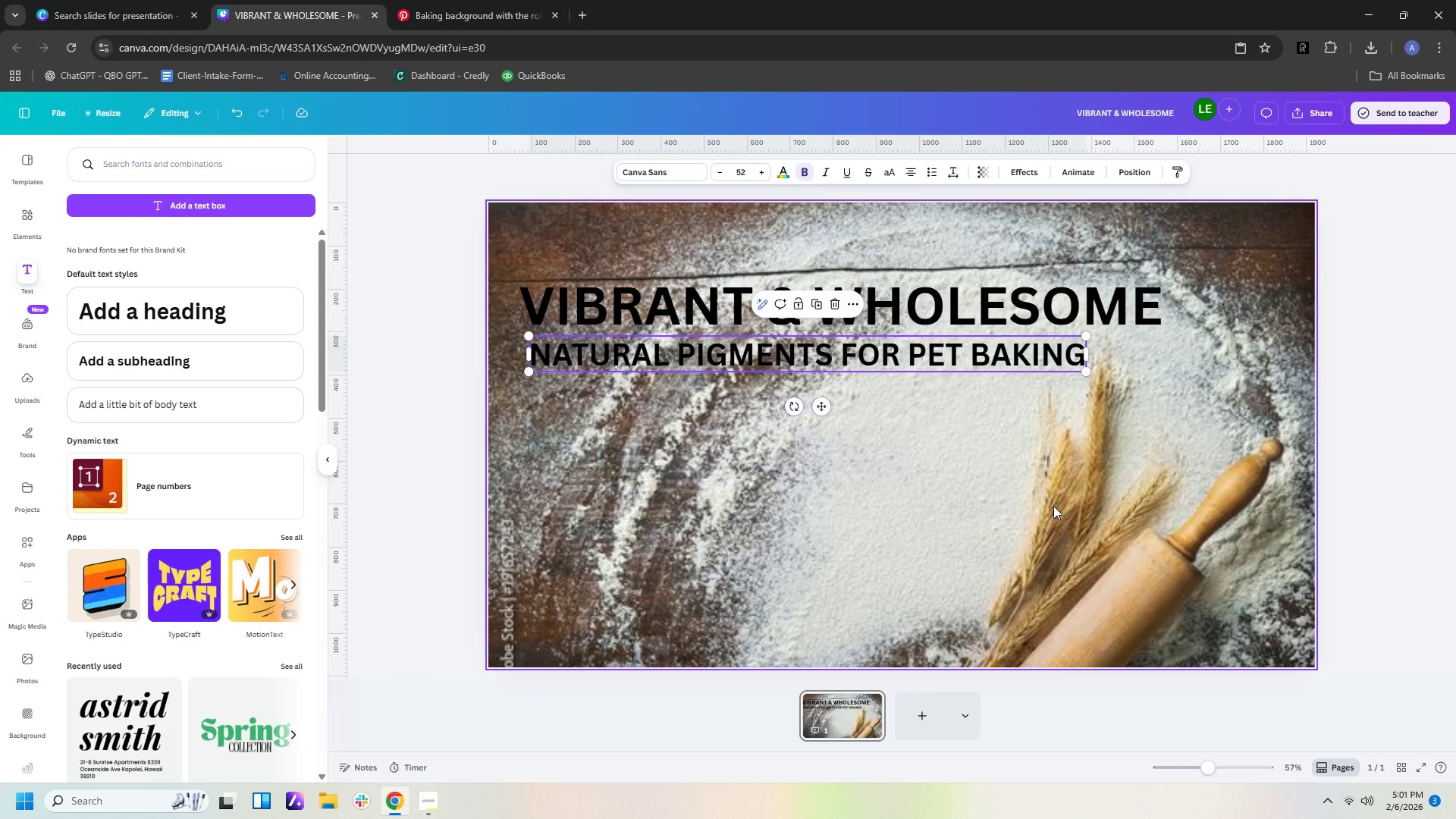 
left_click([126, 414])
 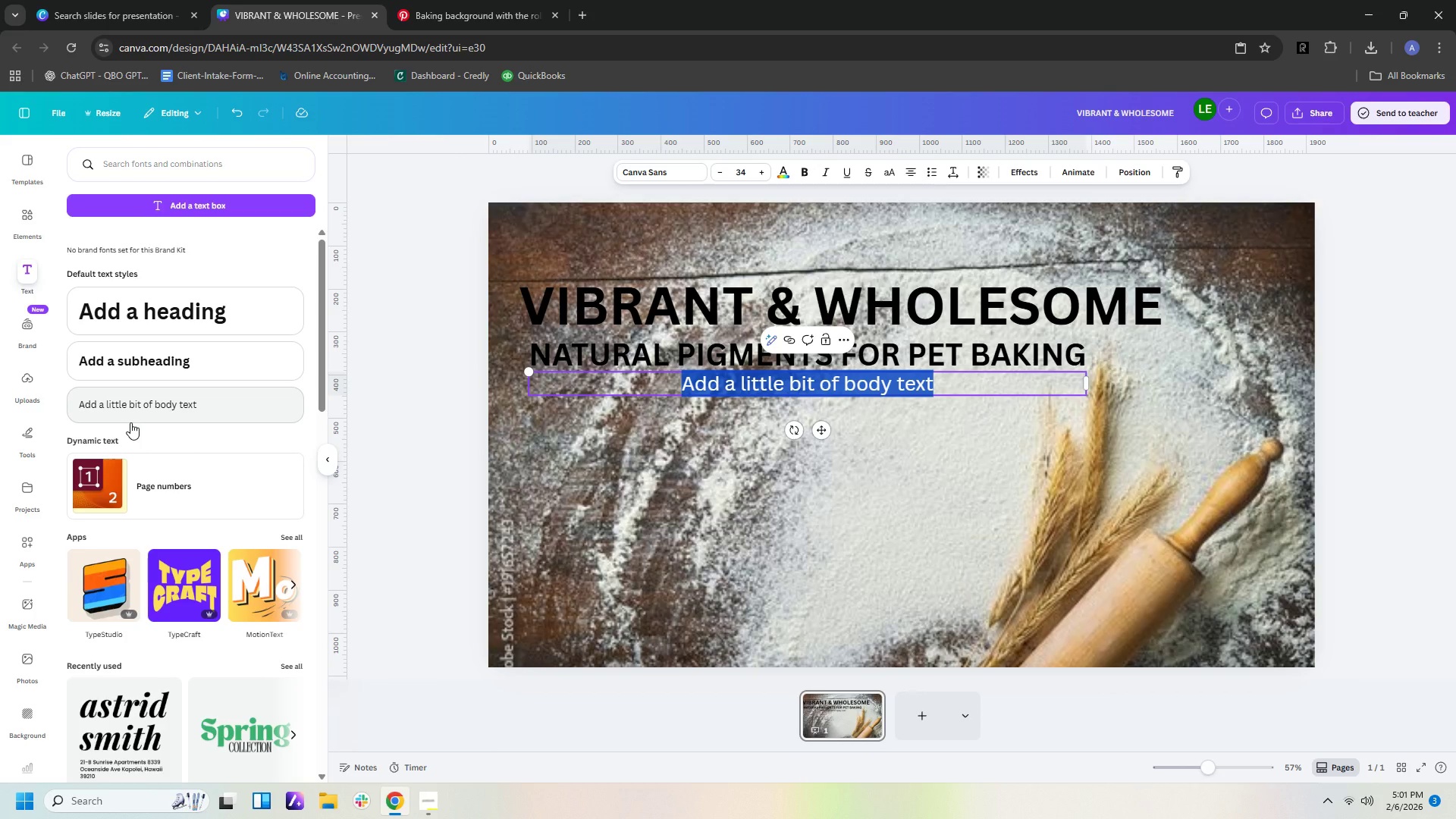 
wait(5.95)
 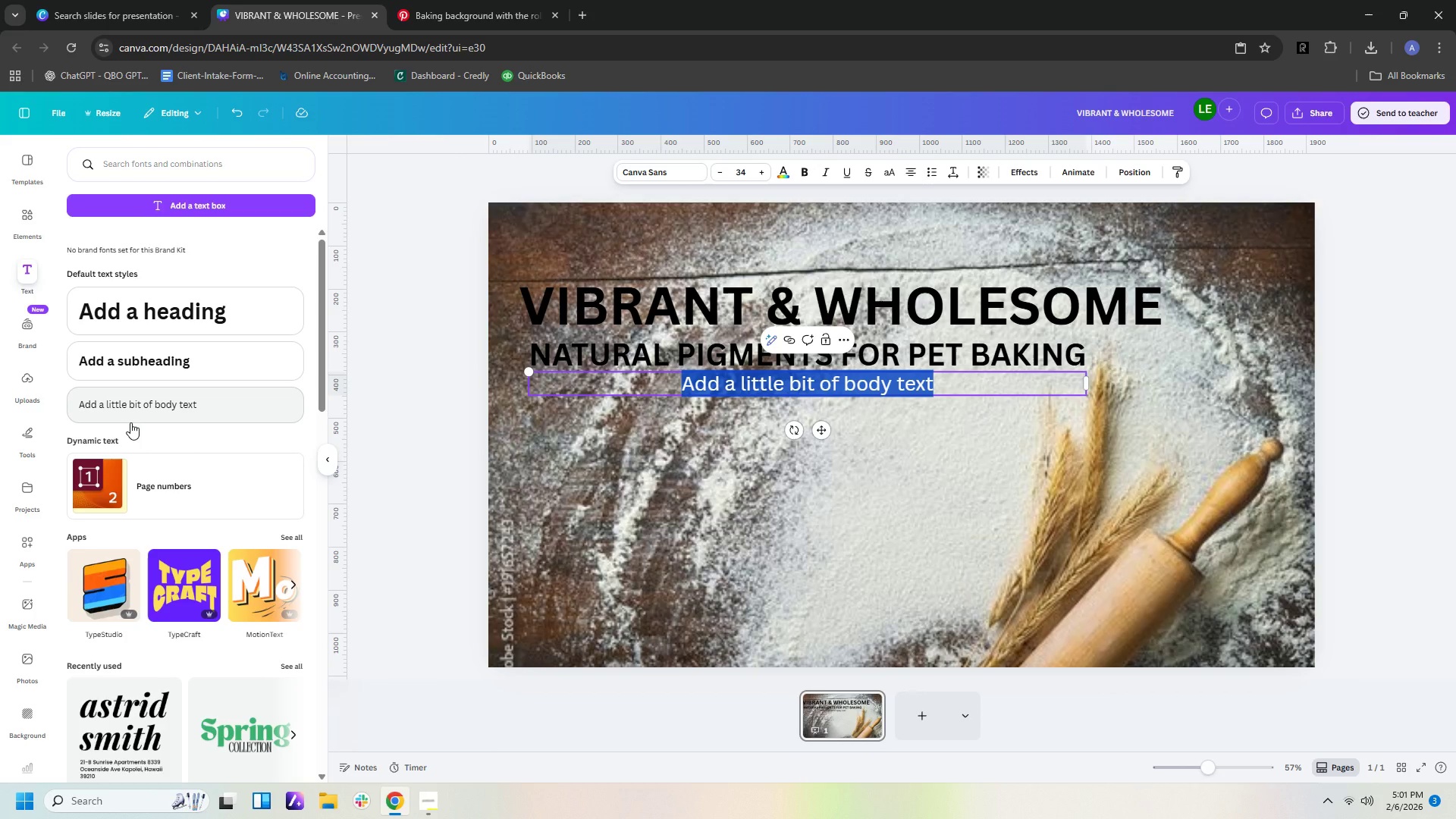 
type(Elevating )
 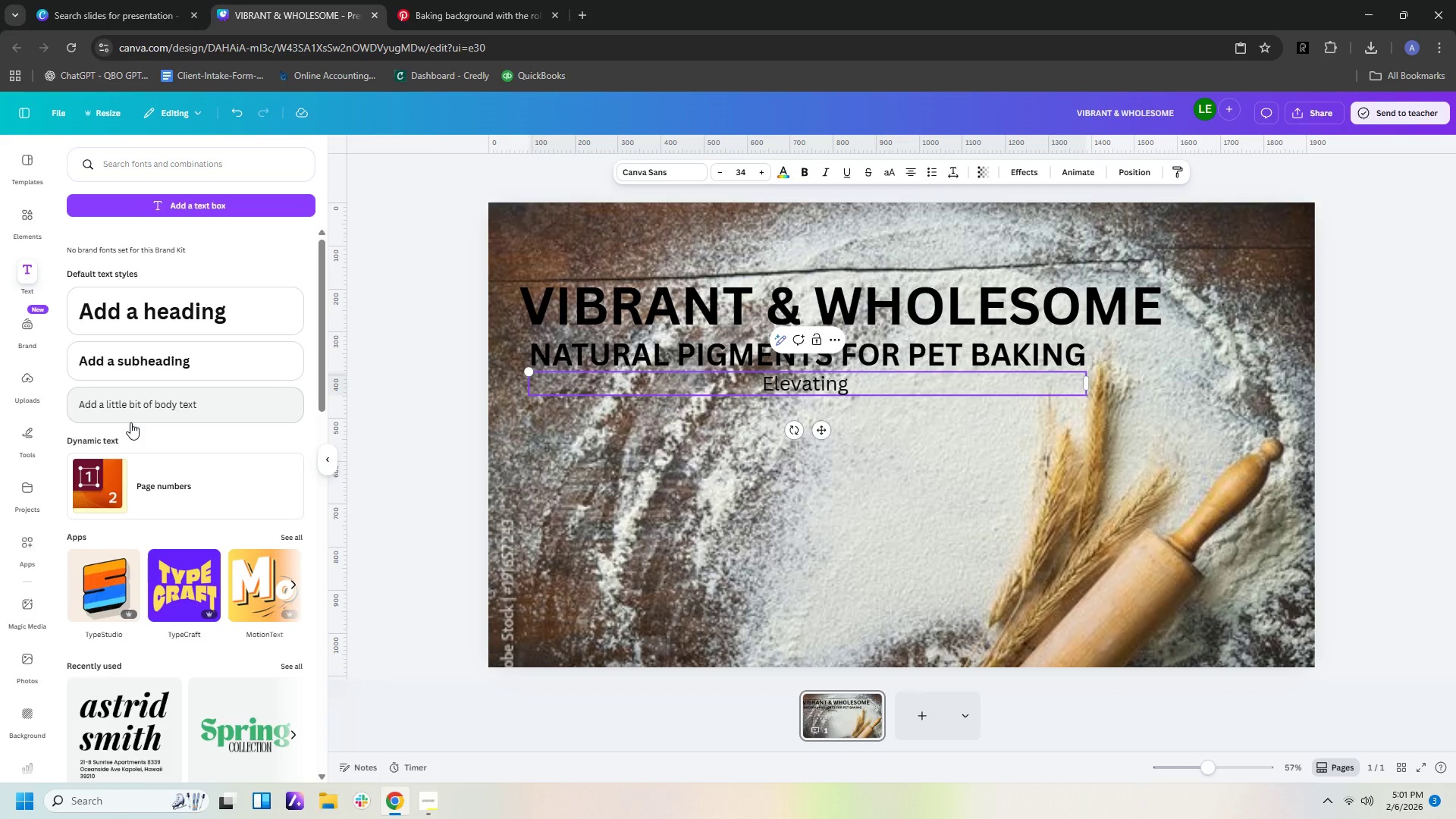 
wait(13.41)
 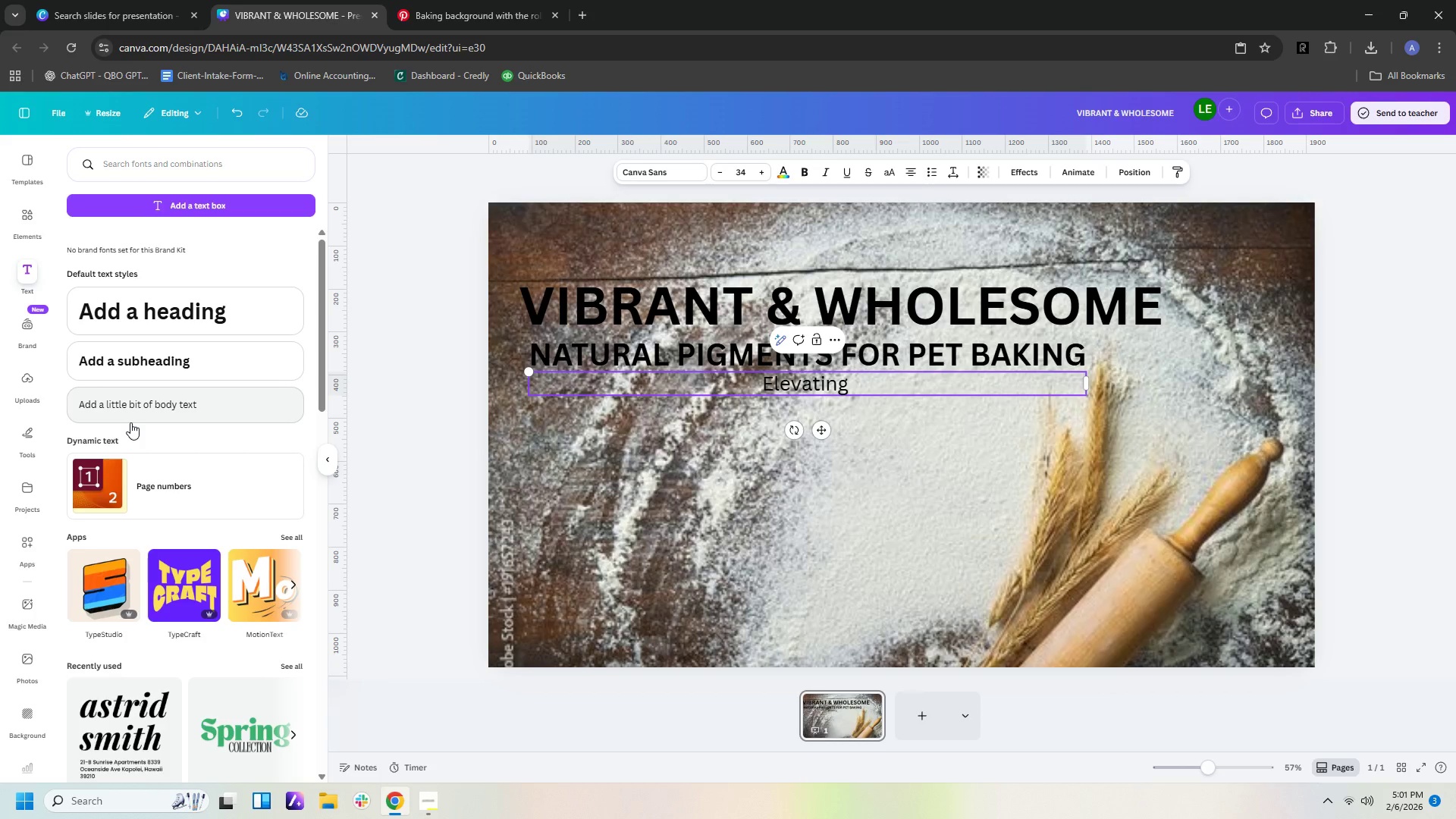 
left_click([419, 802])